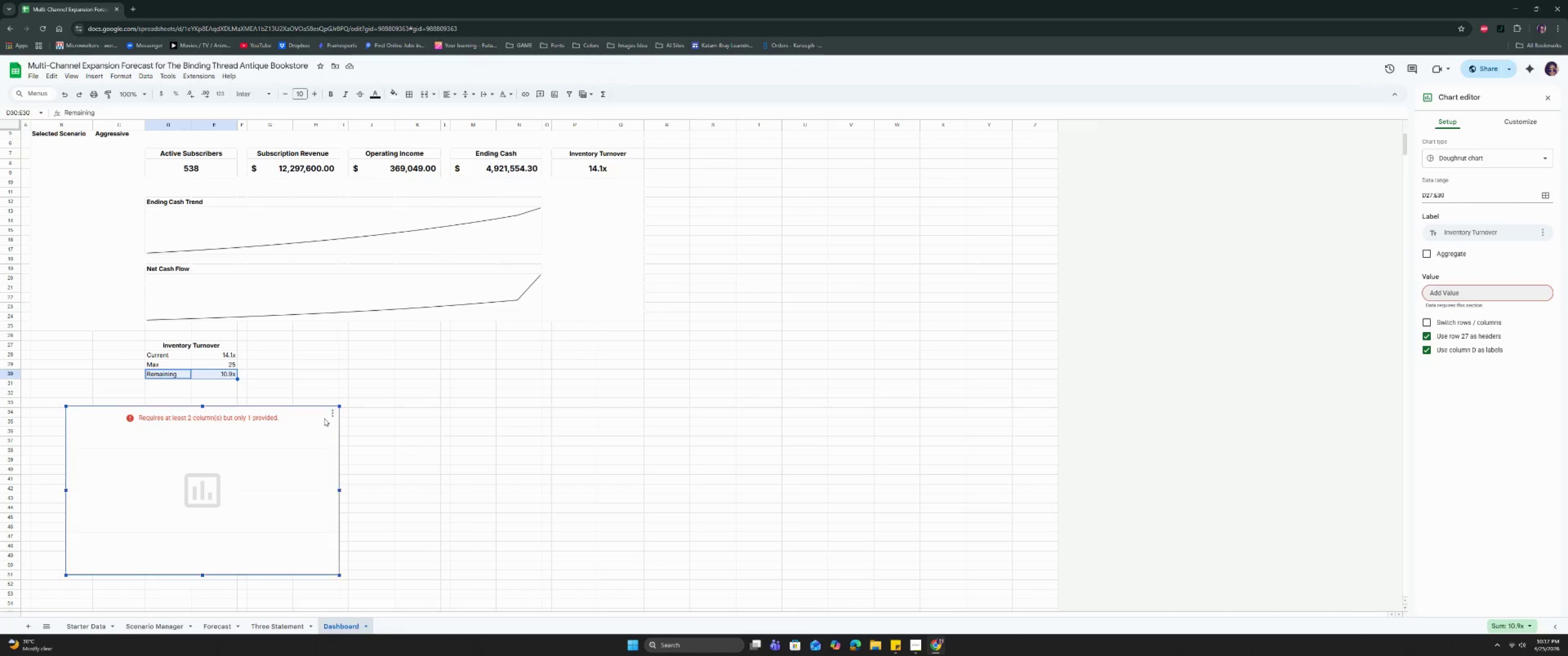 
double_click([329, 417])
 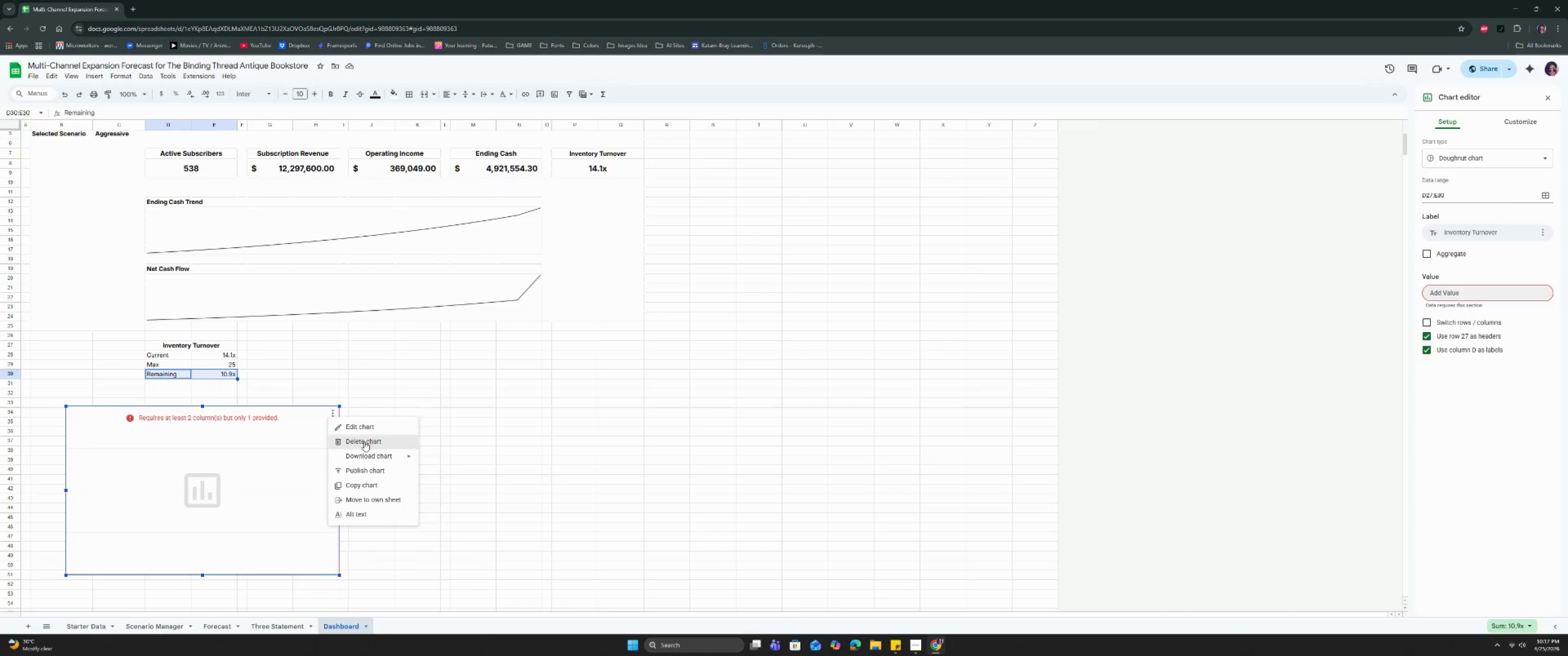 
left_click([365, 446])
 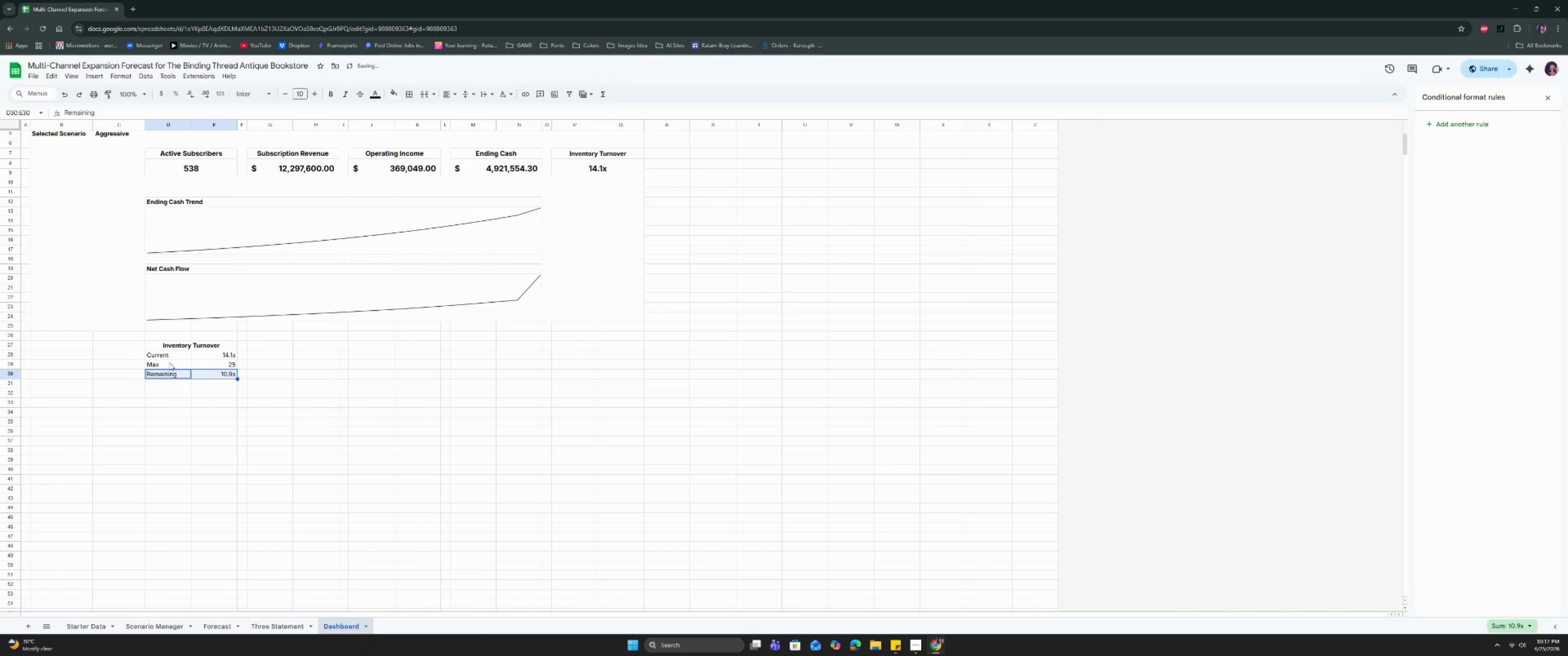 
left_click([166, 357])
 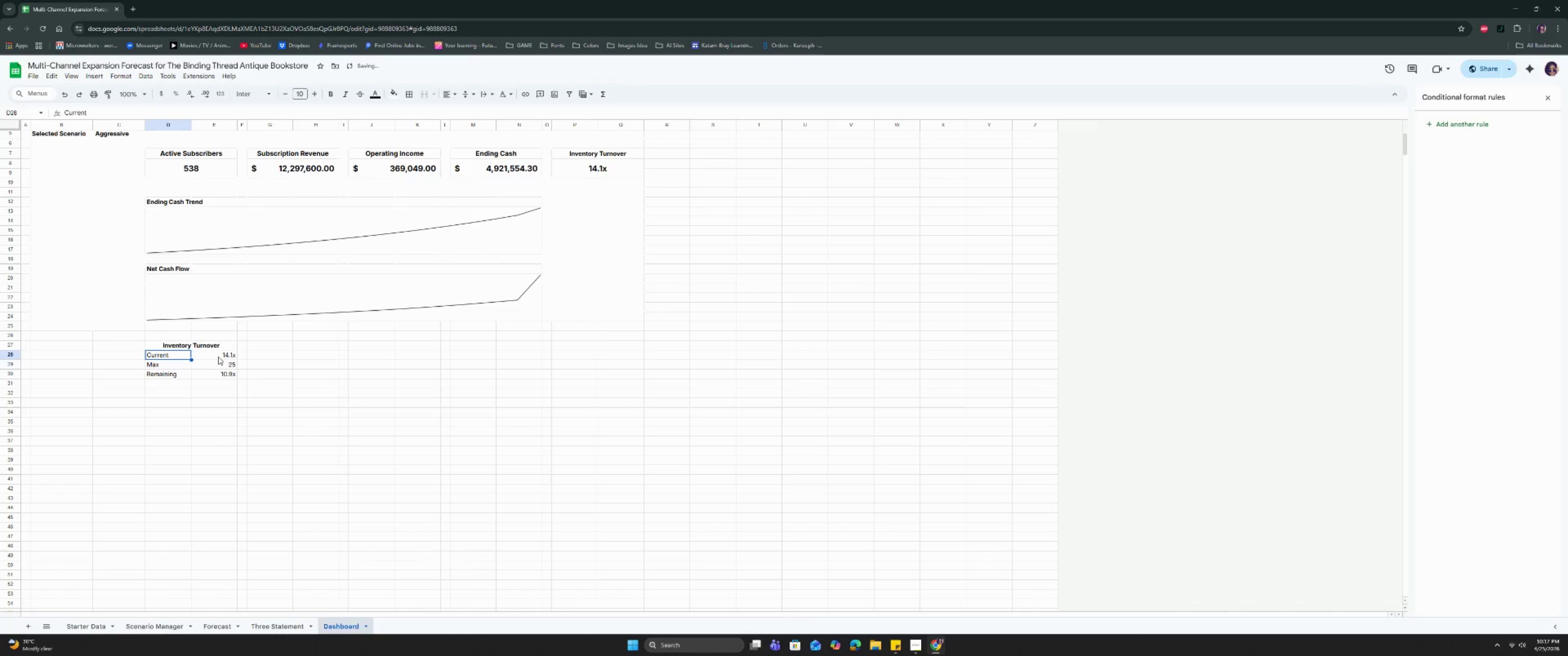 
left_click_drag(start_coordinate=[219, 357], to_coordinate=[219, 374])
 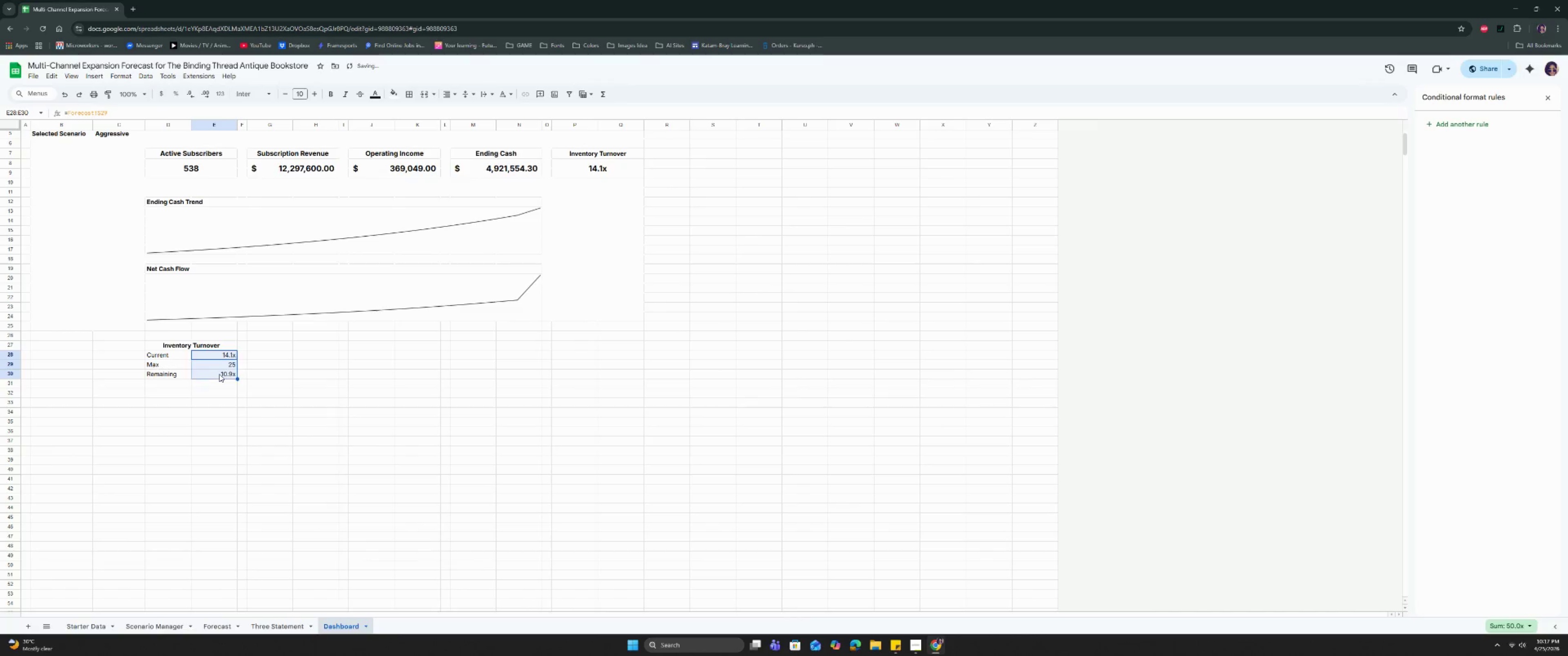 
key(Control+C)
 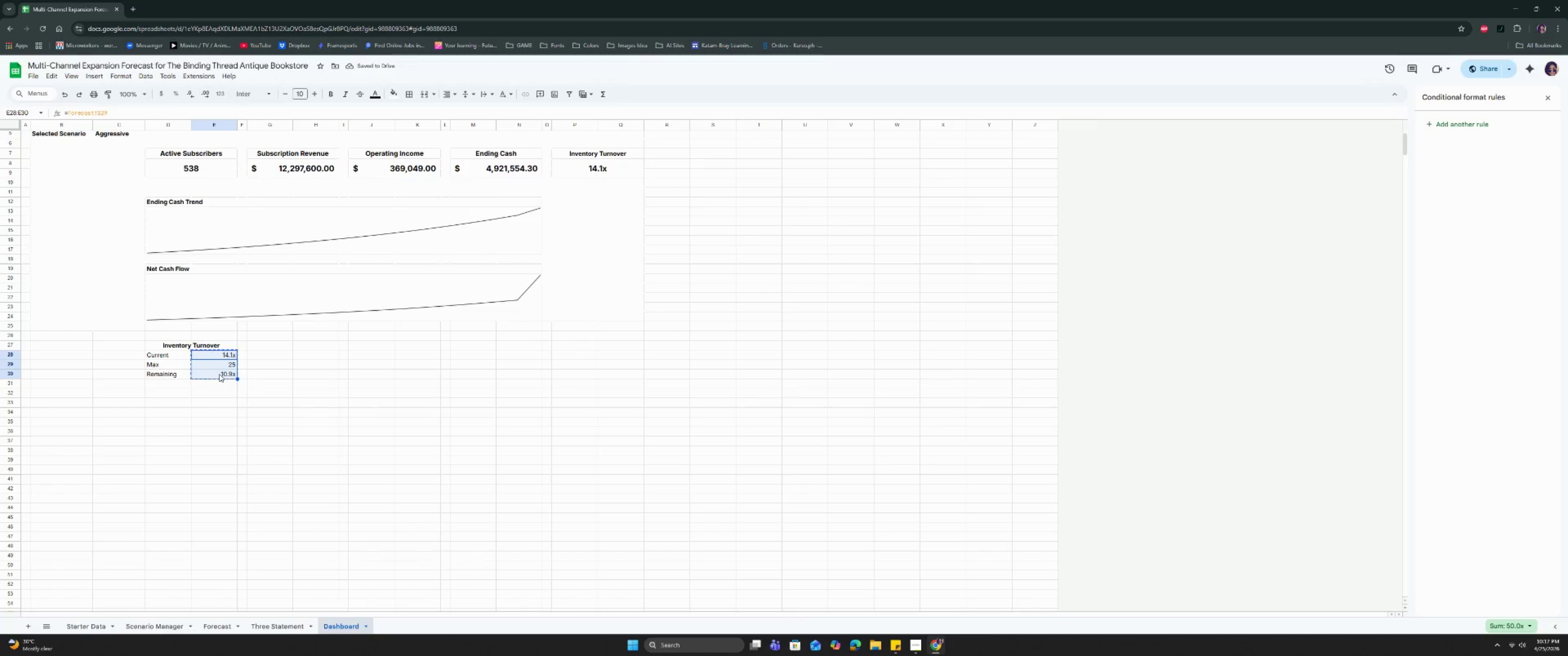 
key(Control+C)
 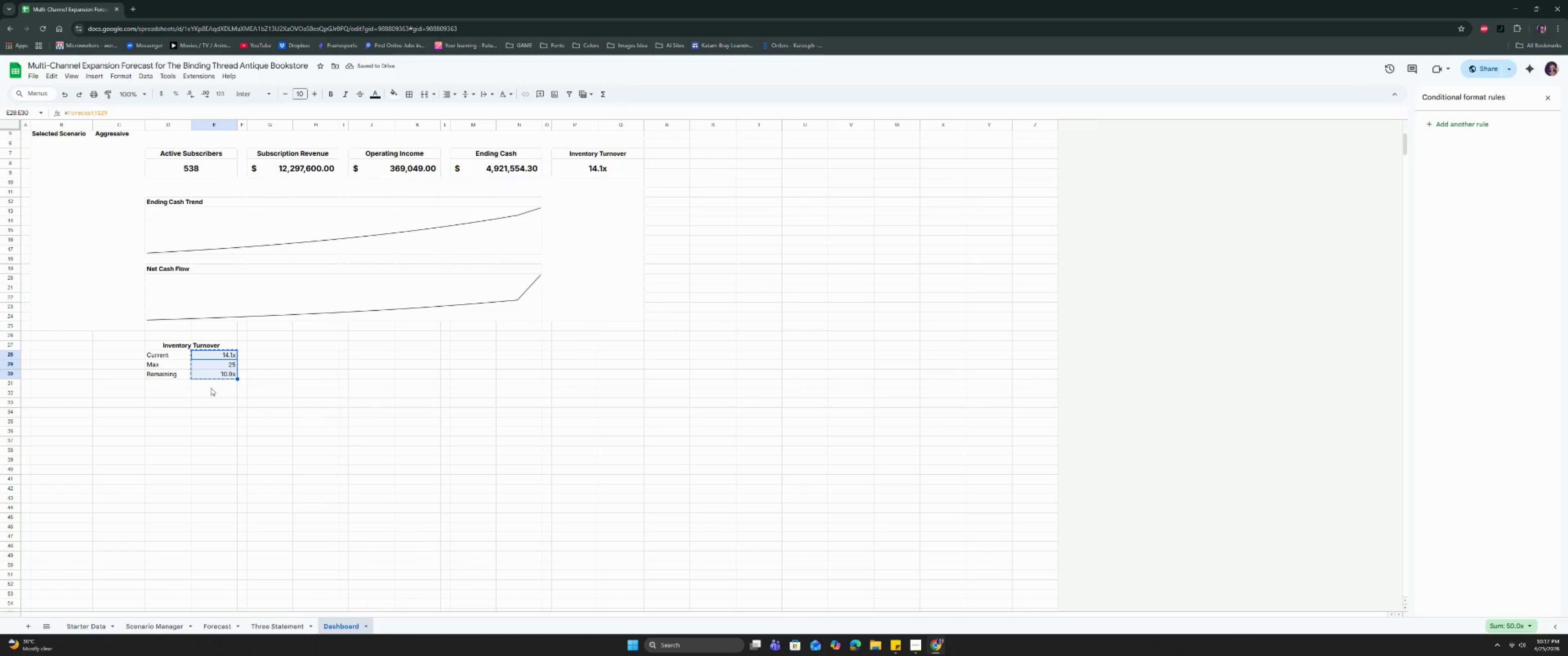 
key(Control+C)
 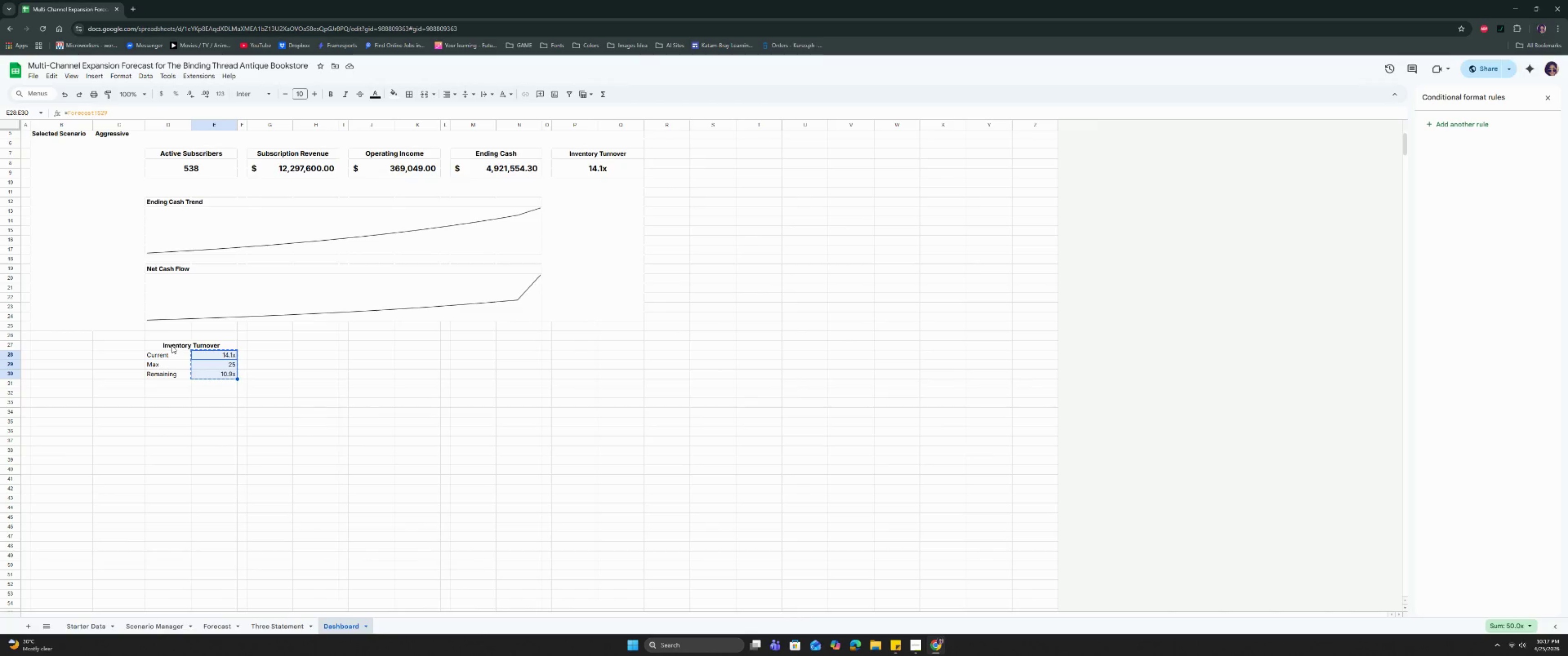 
left_click_drag(start_coordinate=[168, 344], to_coordinate=[198, 374])
 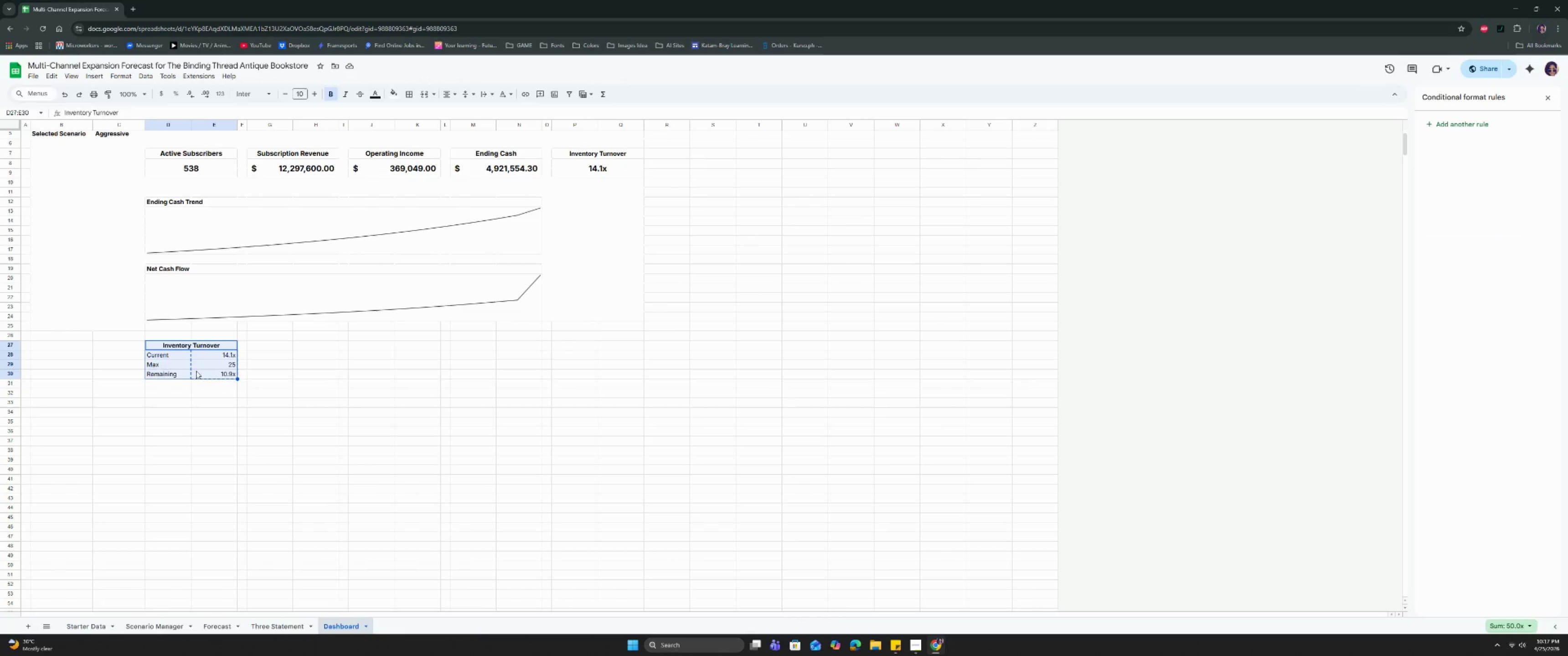 
key(Backspace)
 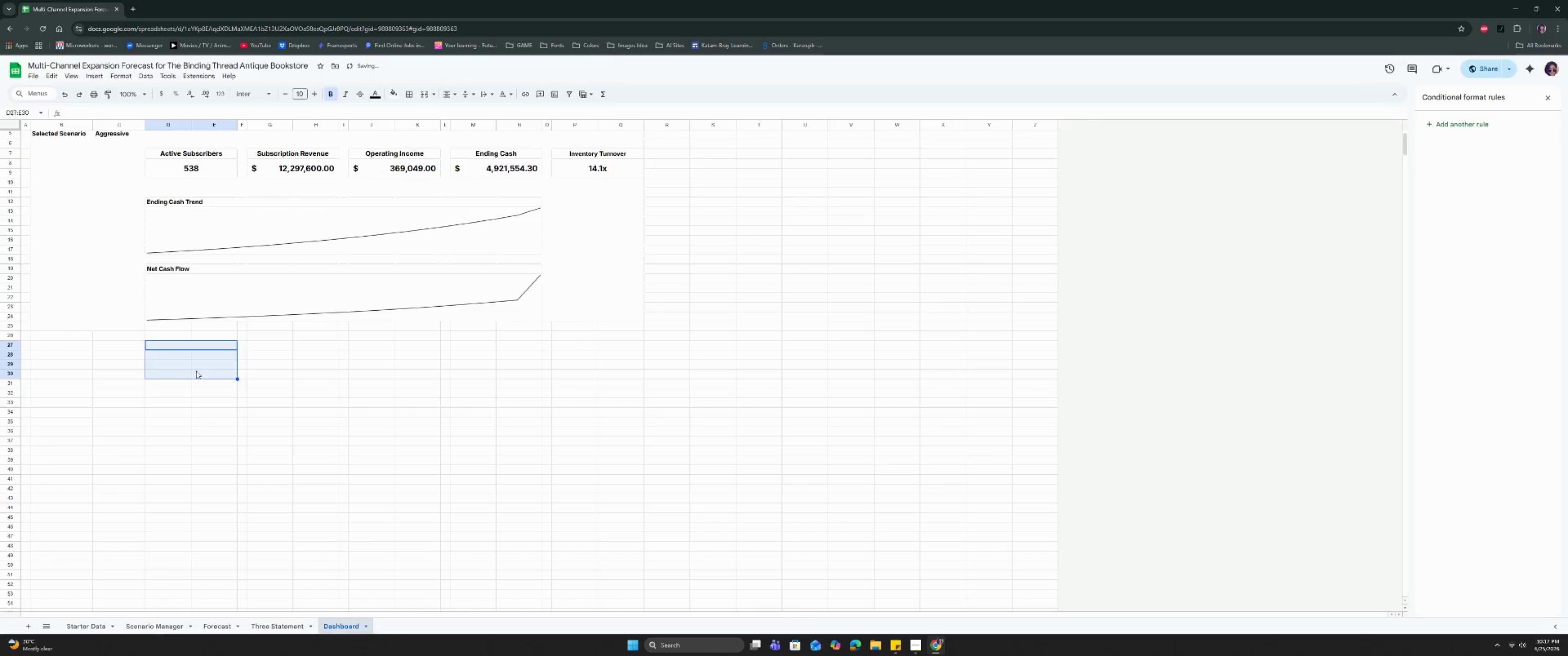 
key(ArrowLeft)
 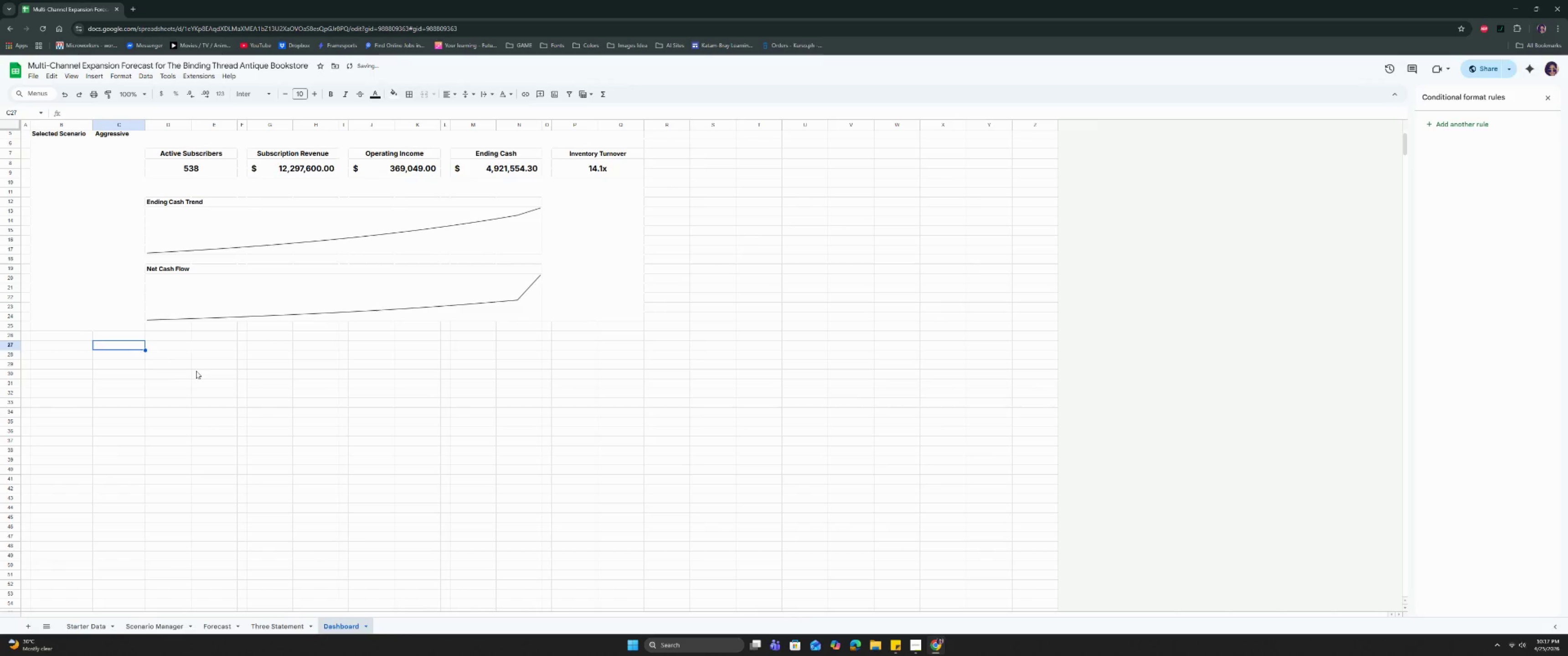 
key(ArrowLeft)
 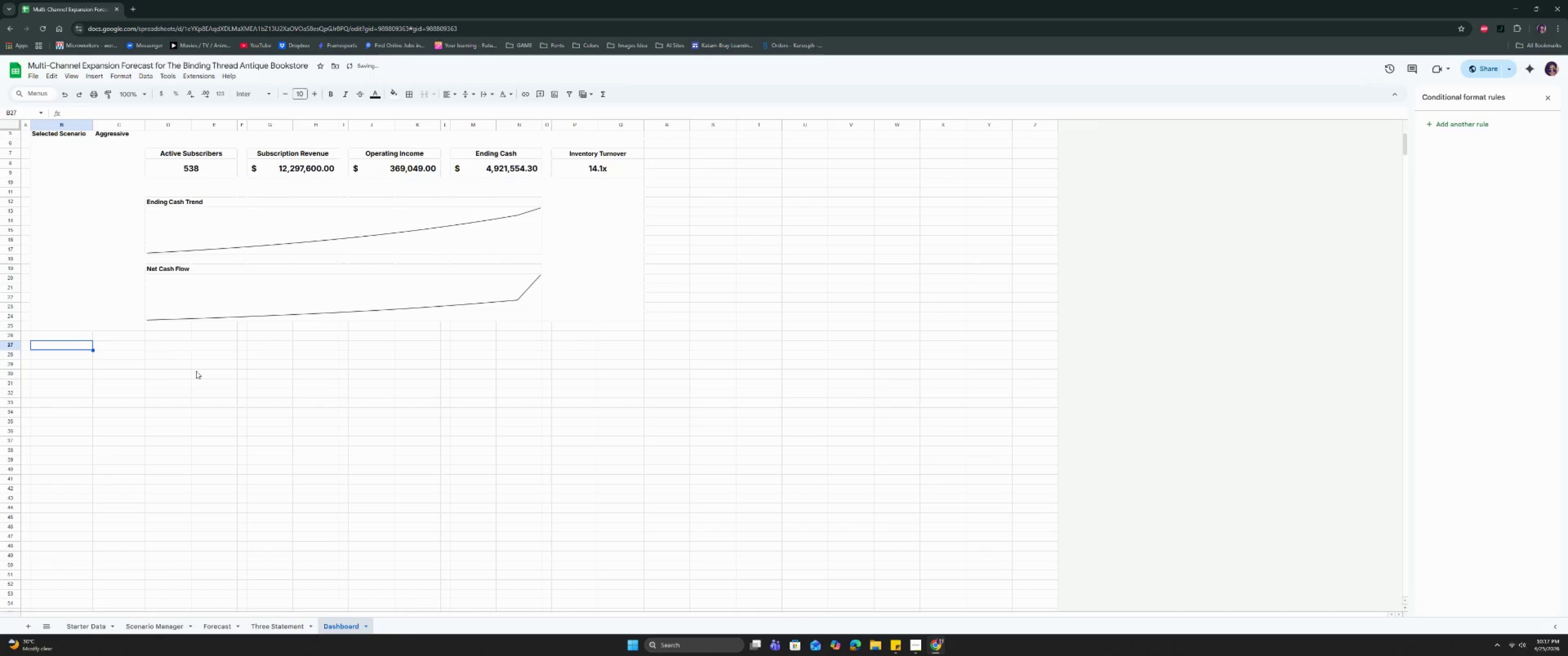 
key(ArrowRight)
 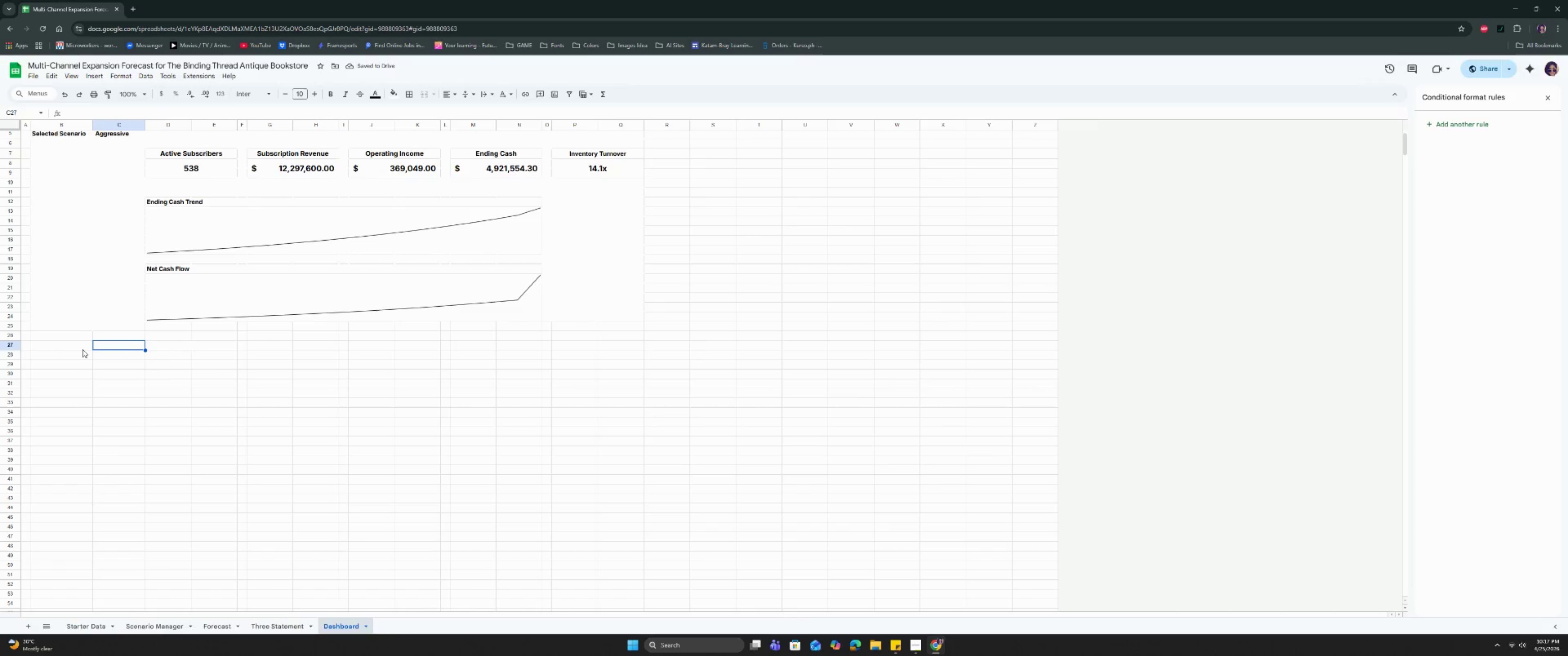 
left_click_drag(start_coordinate=[82, 347], to_coordinate=[110, 349])
 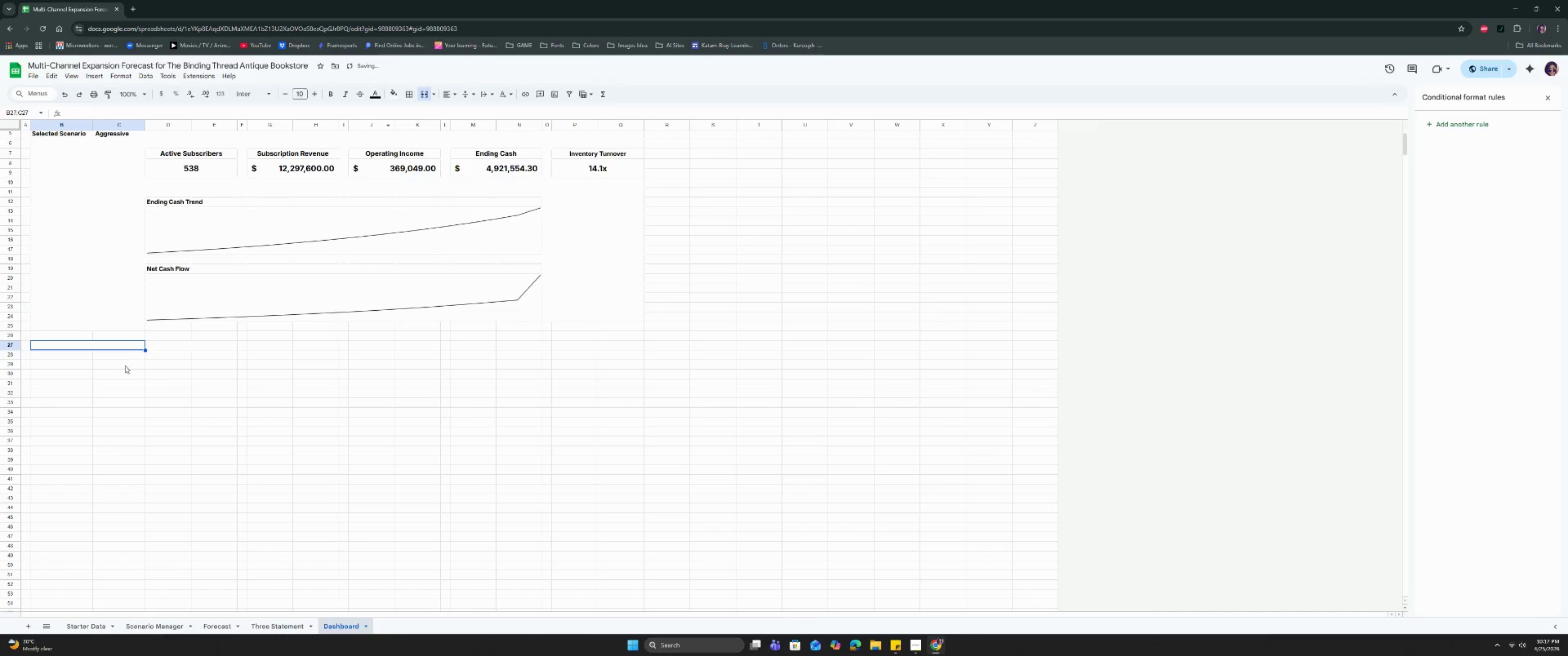 
type(Invem)
key(Backspace)
type(ntory Tuynr)
key(Backspace)
key(Backspace)
key(Backspace)
type(rnover)
 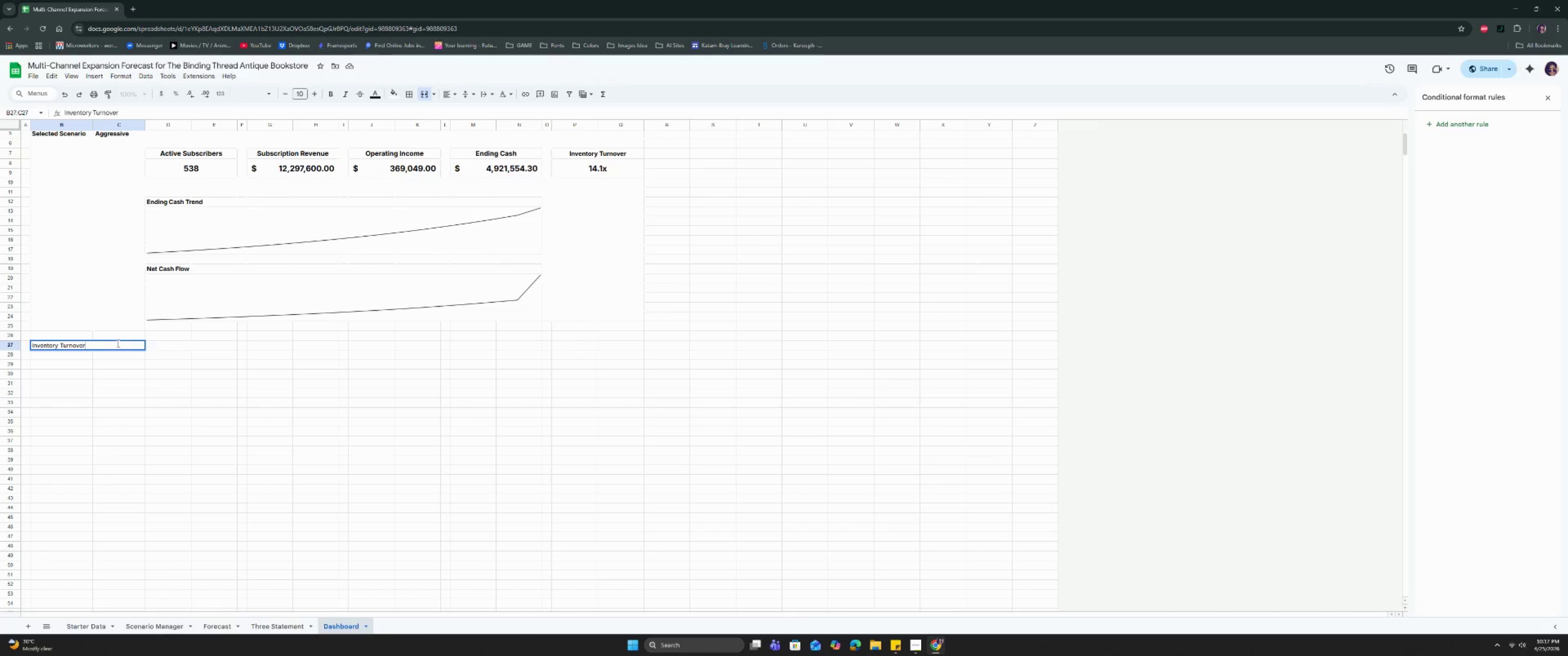 
key(Enter)
 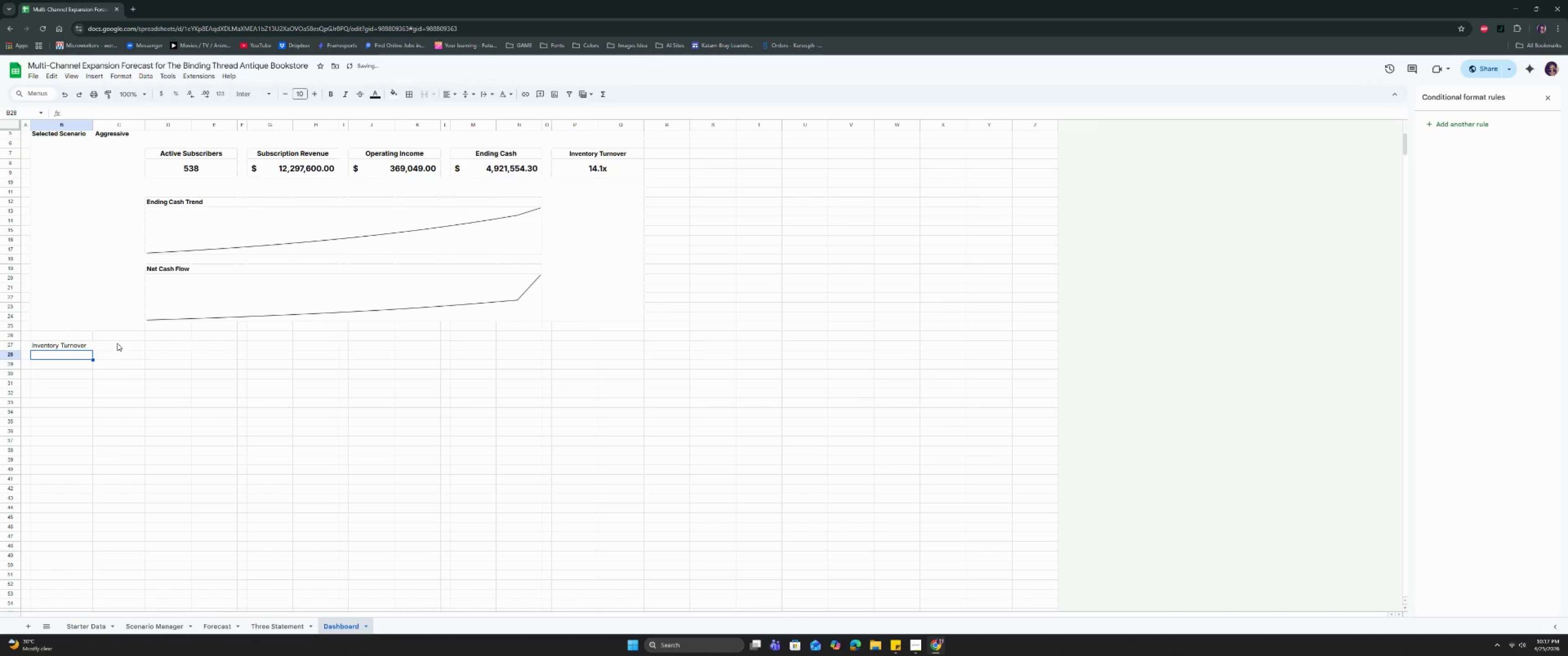 
left_click([117, 343])
 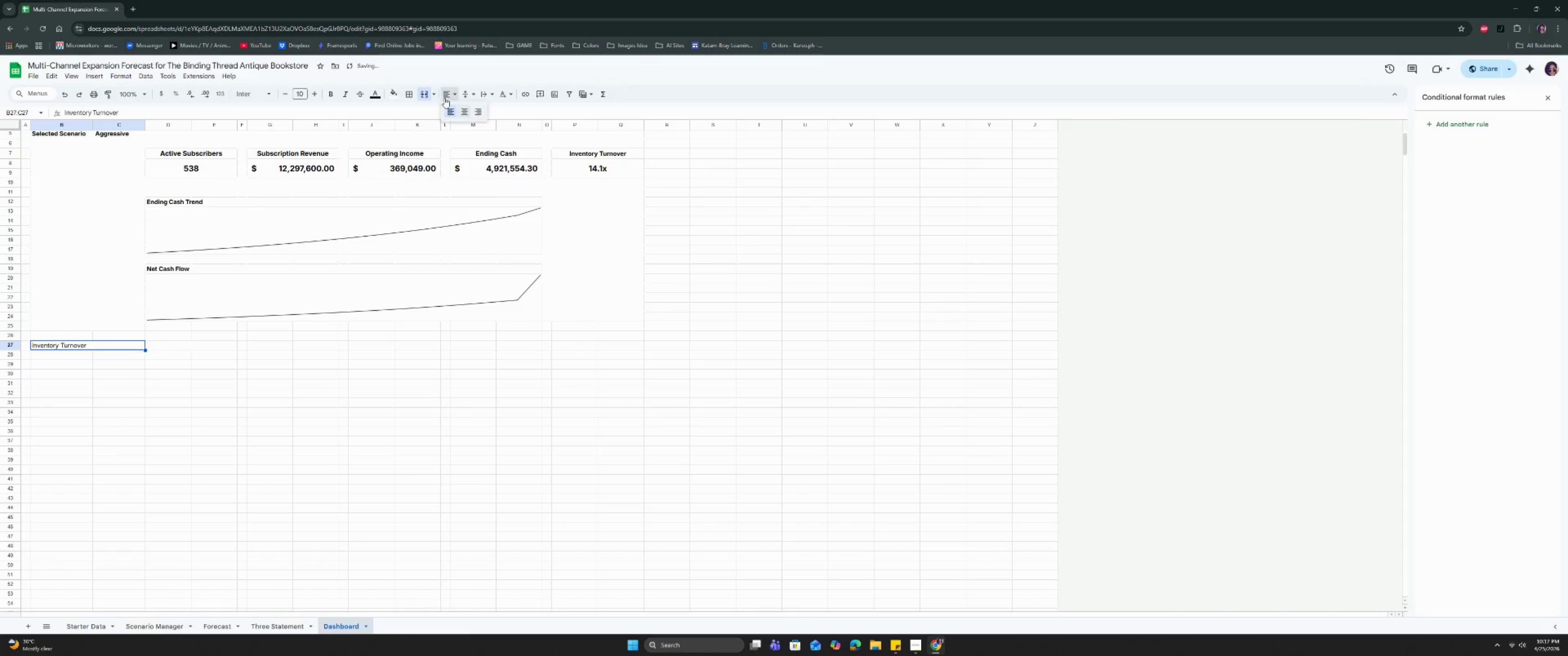 
double_click([469, 112])
 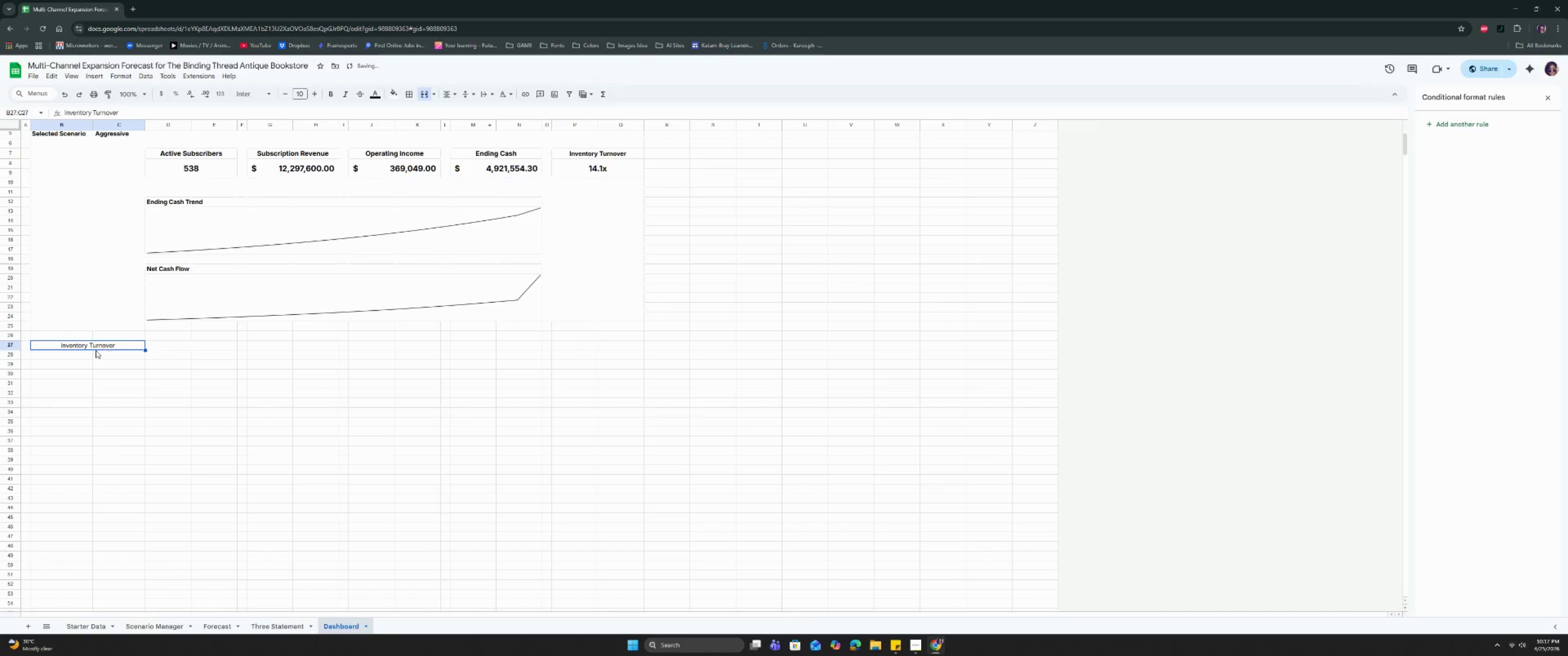 
left_click([88, 354])
 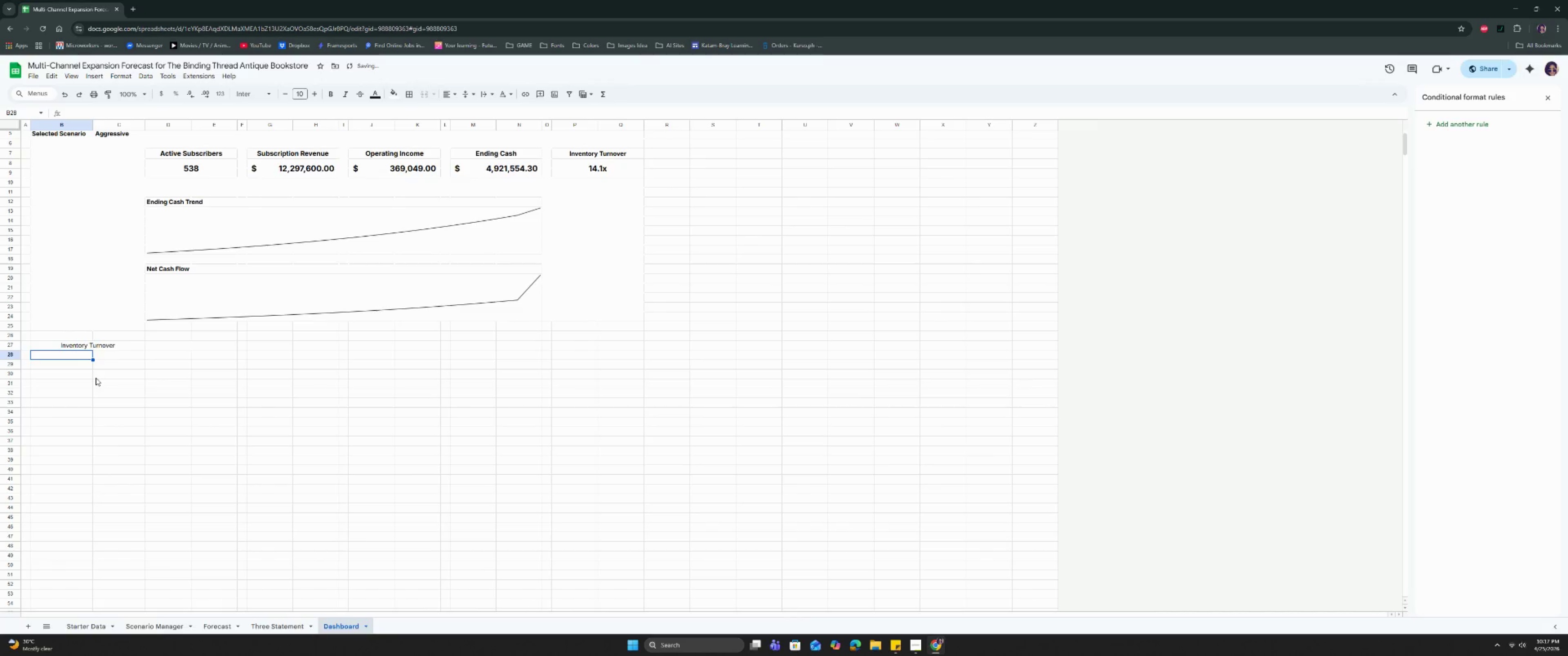 
type(Current)
key(Tab)
type(Max)
 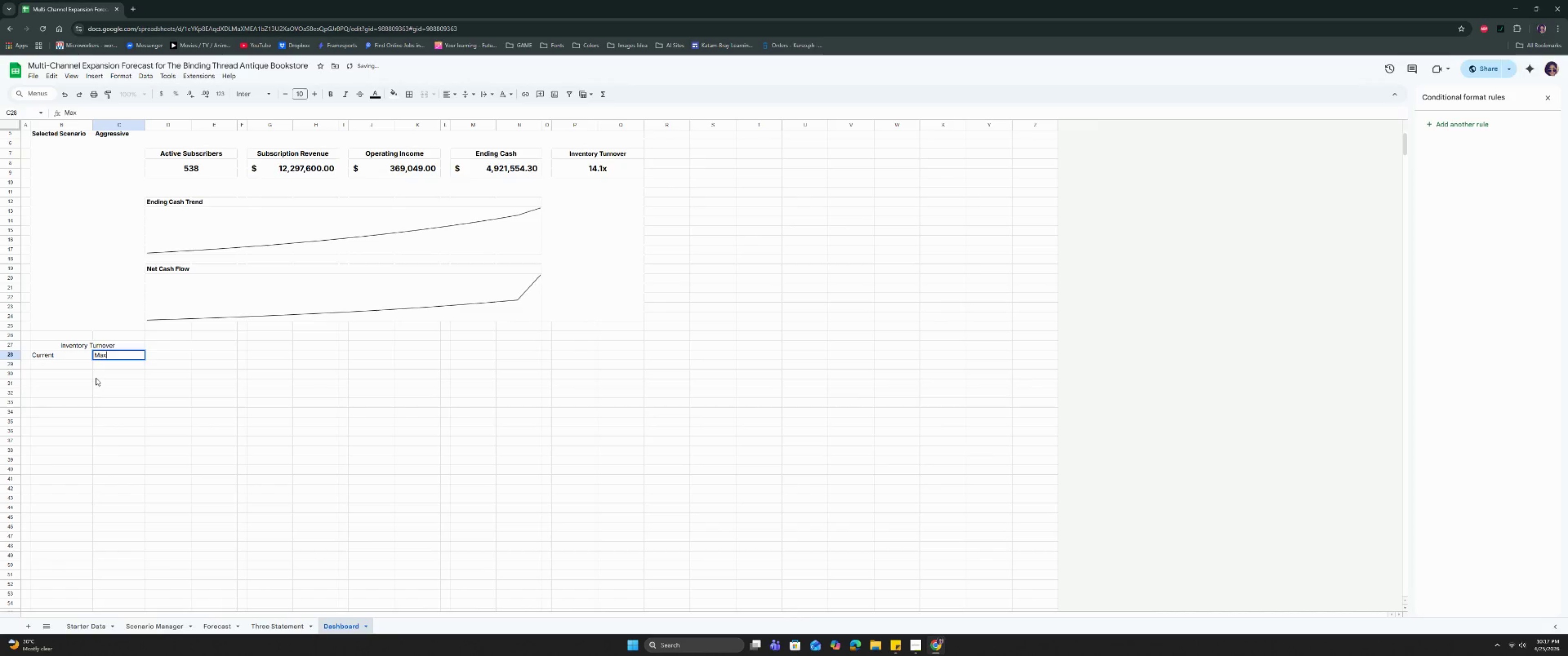 
key(Enter)
 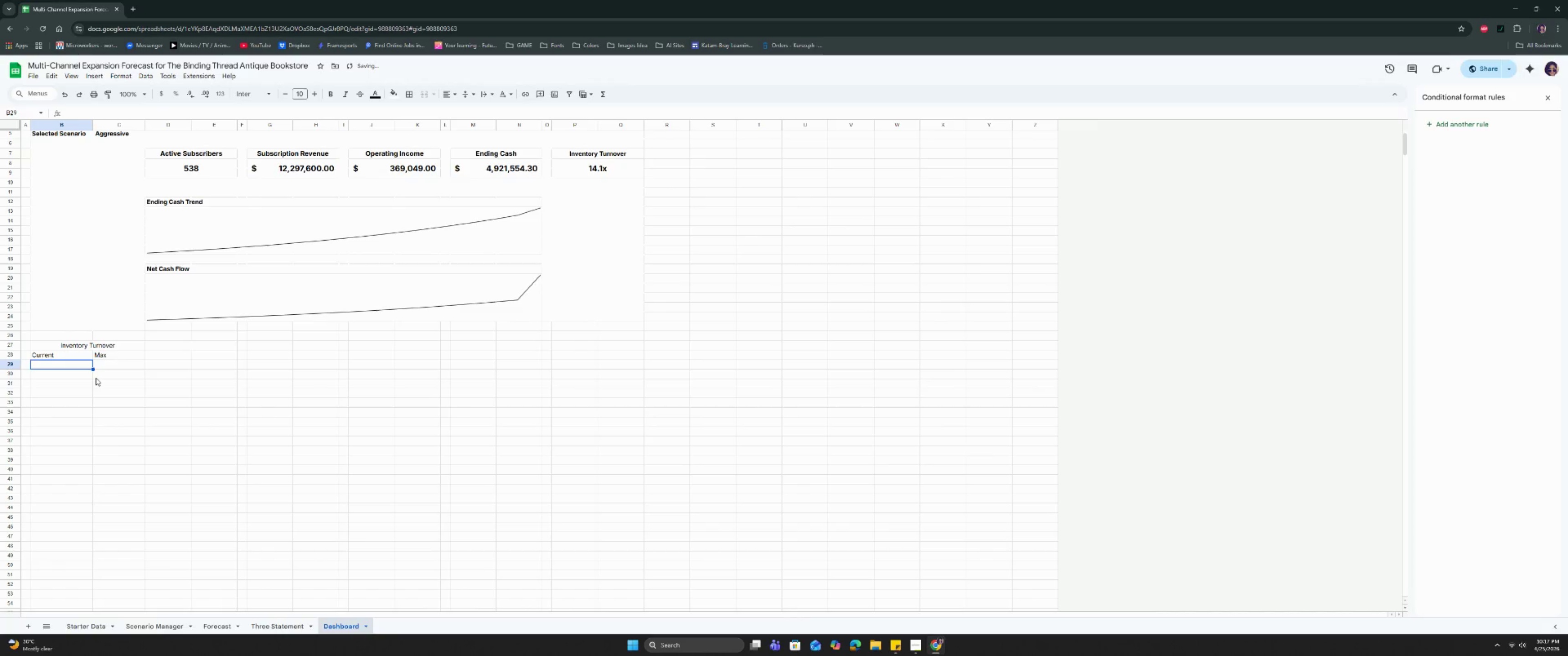 
key(Equal)
 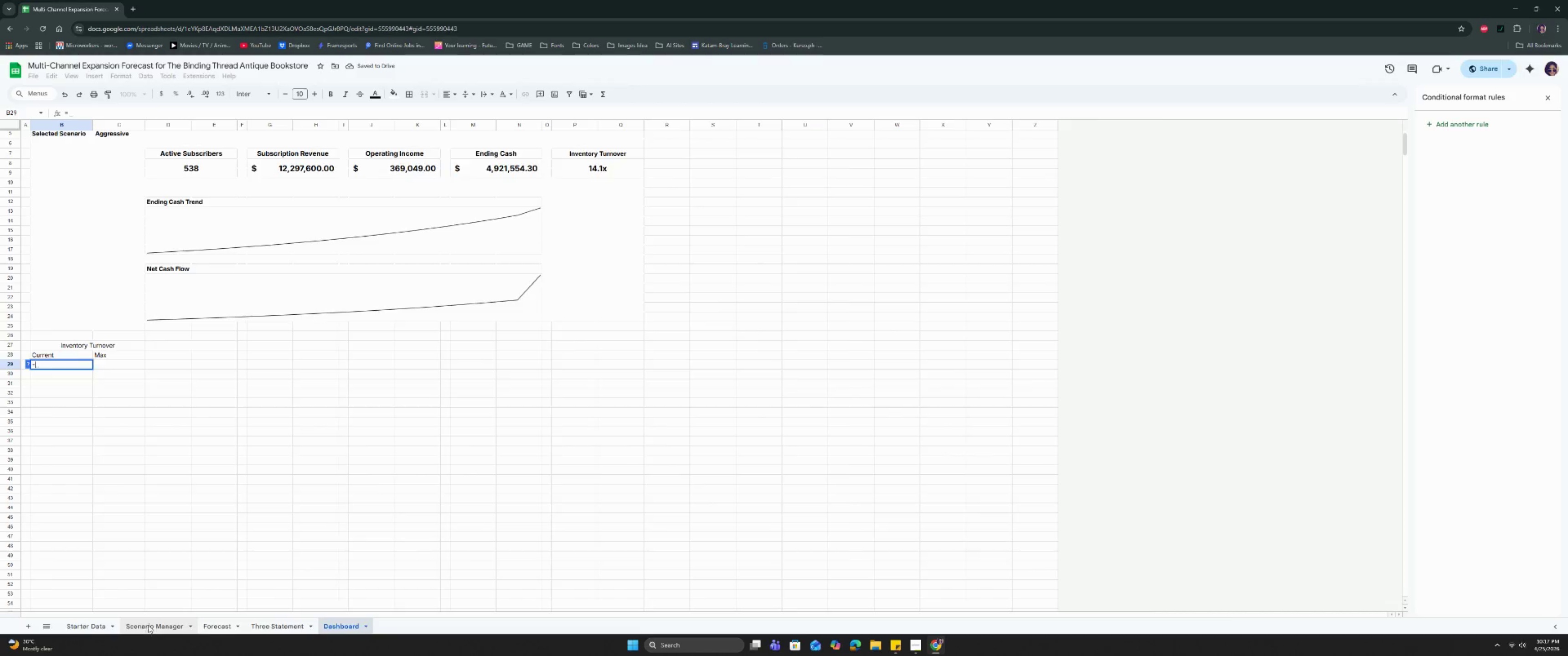 
double_click([214, 627])
 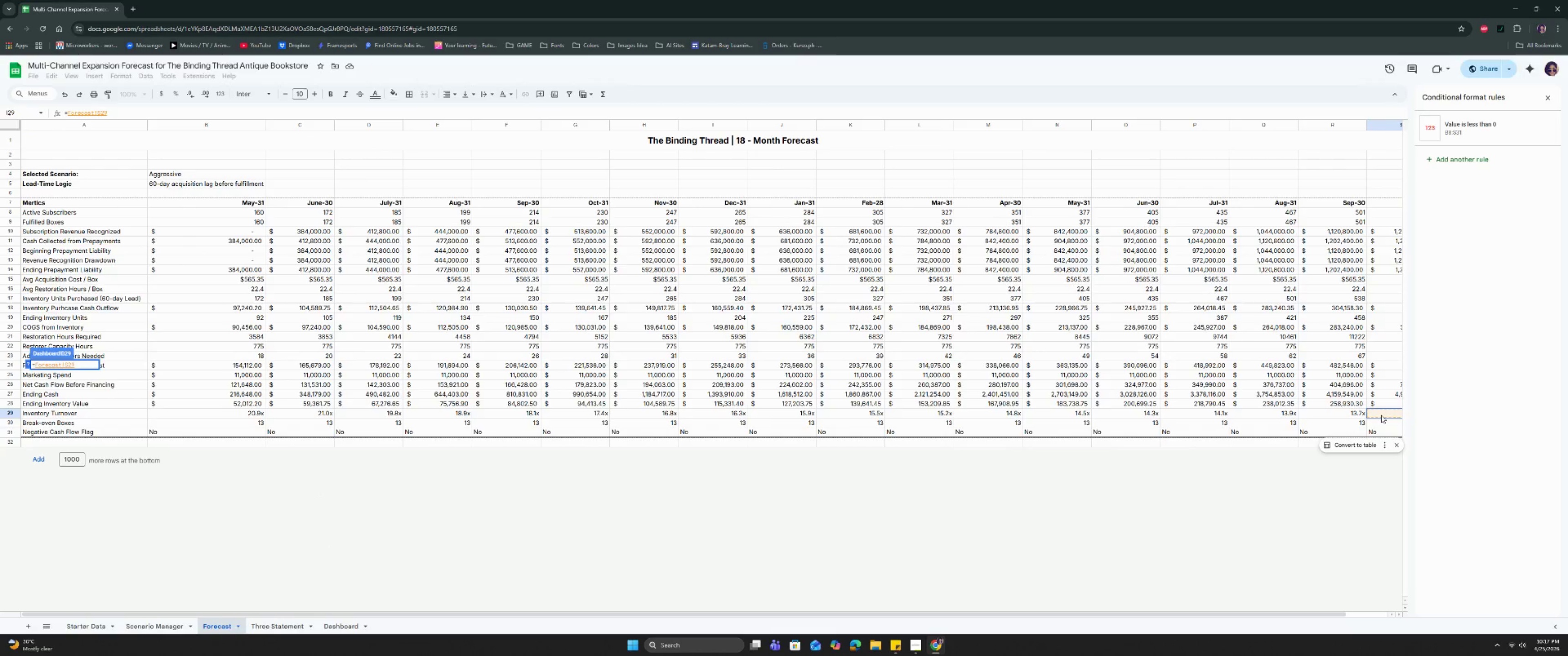 
key(Enter)
 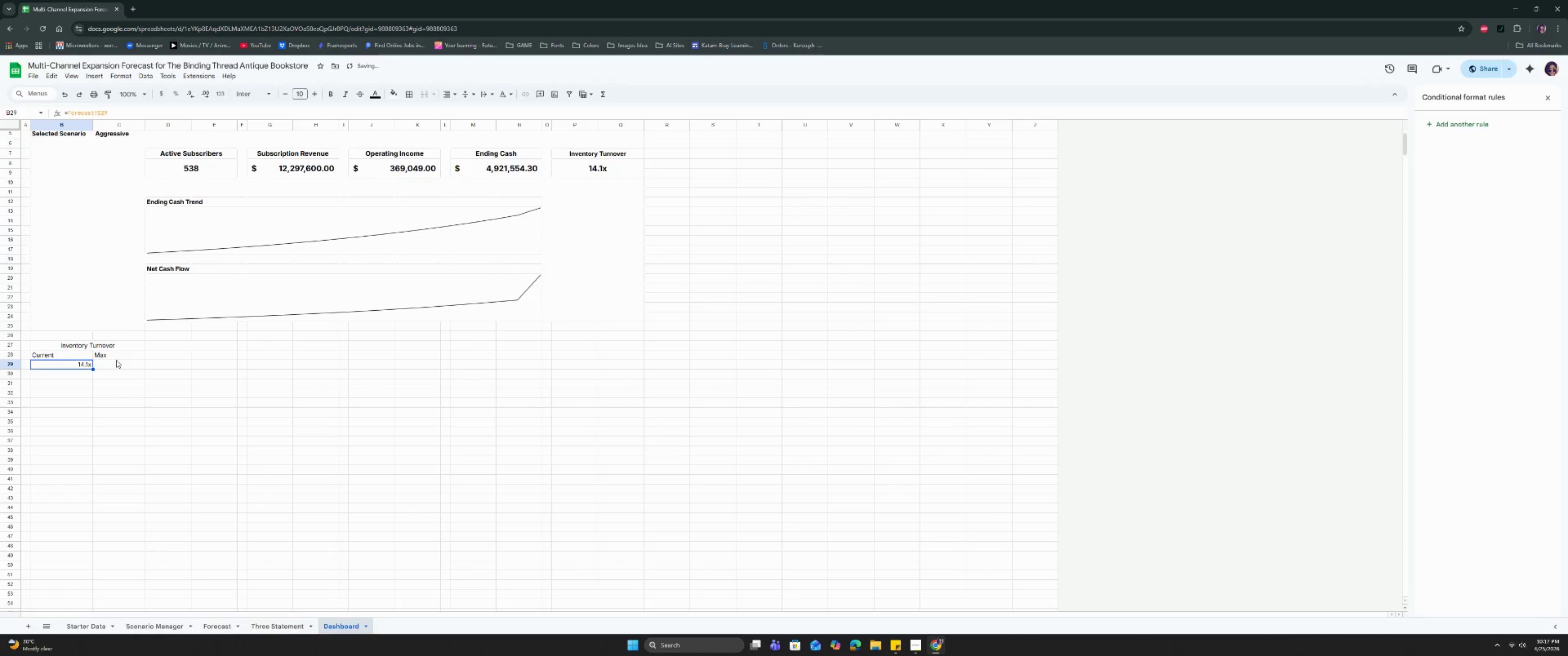 
left_click([124, 368])
 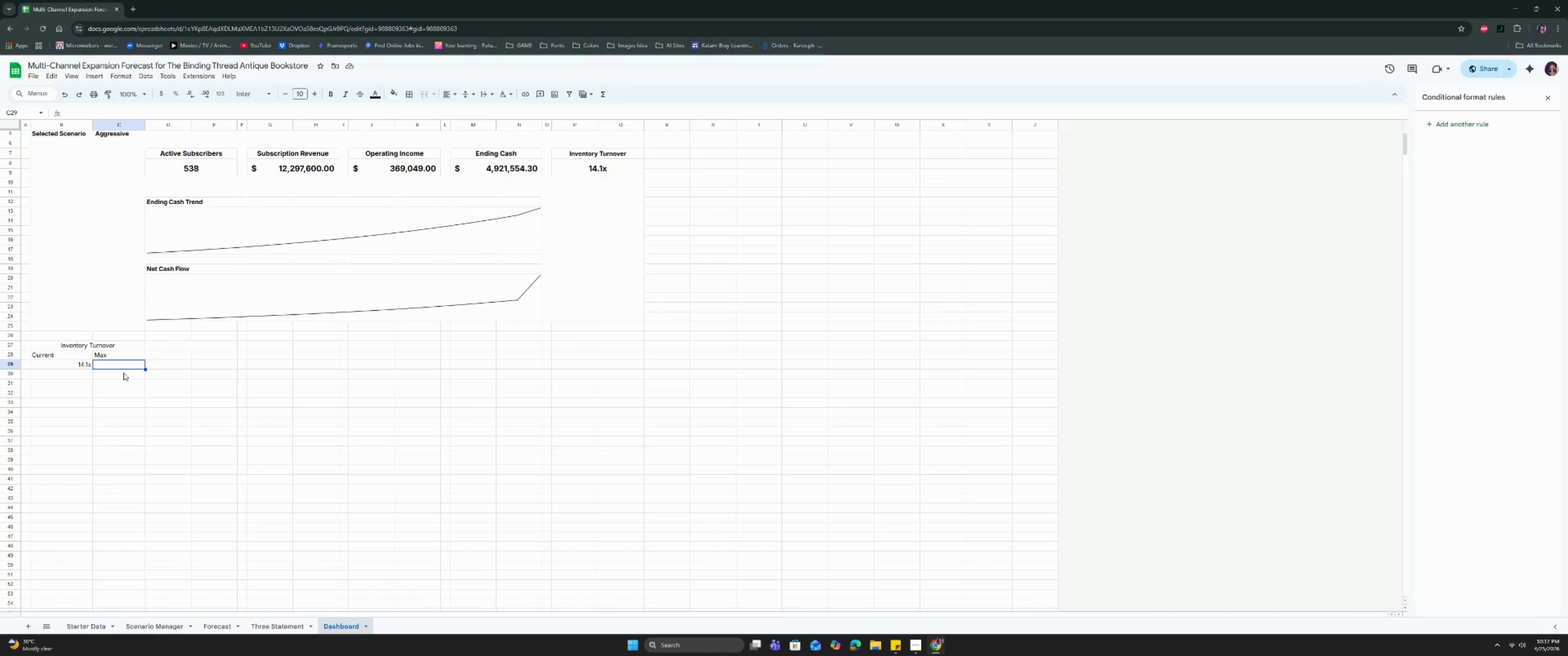 
wait(6.12)
 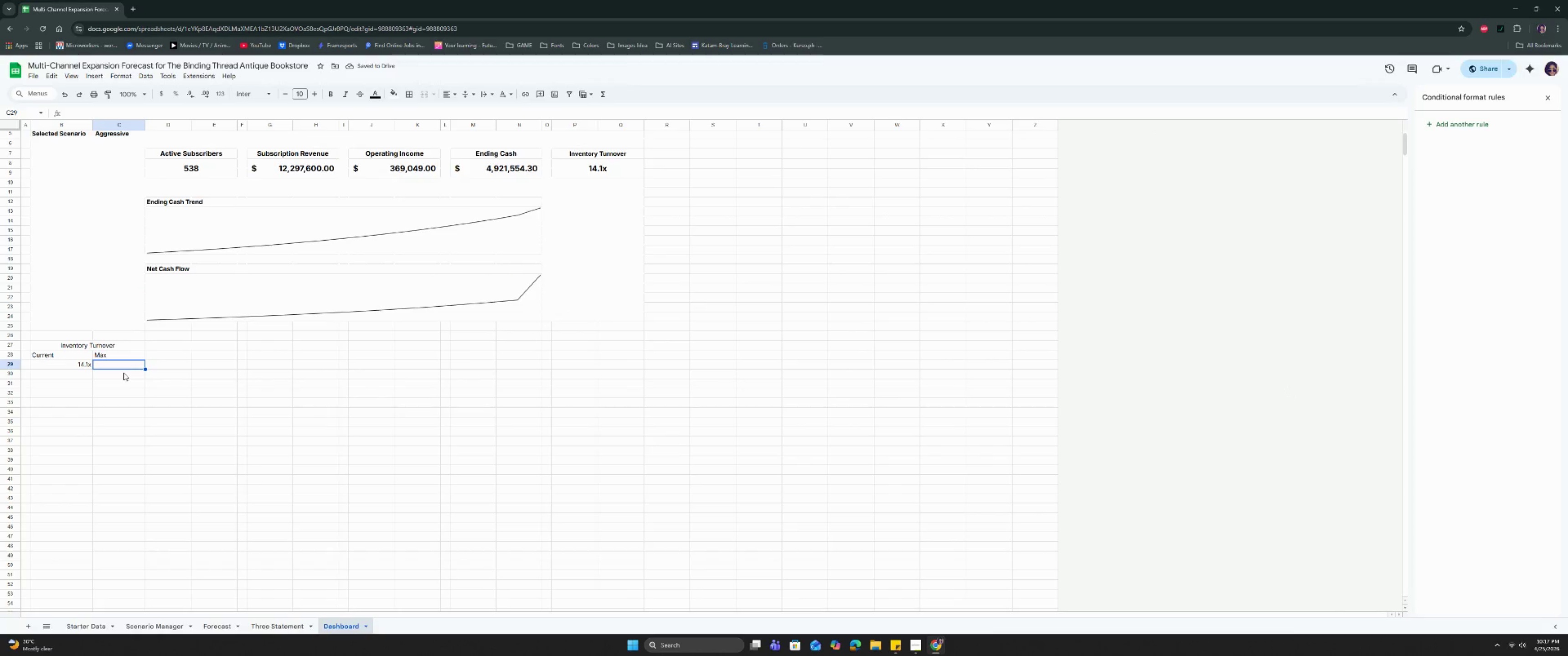 
type(25)
 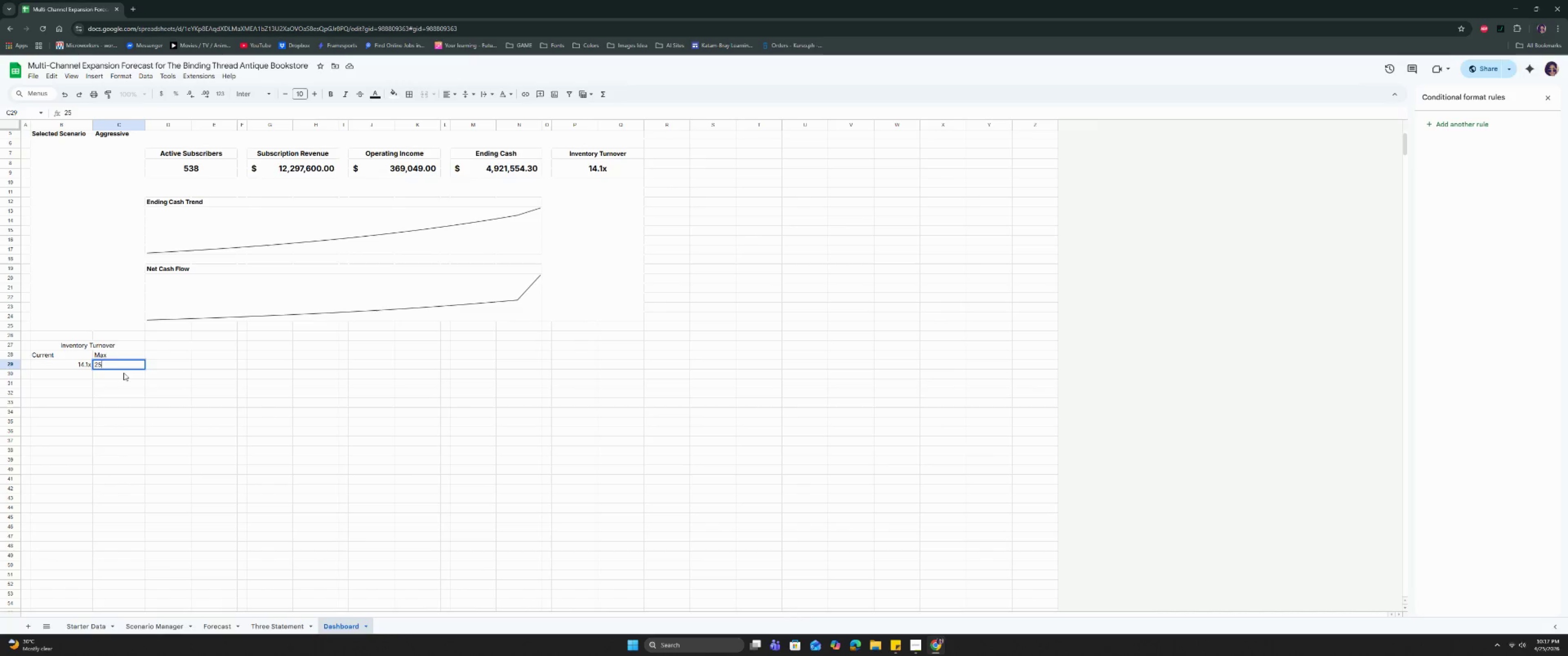 
key(Enter)
 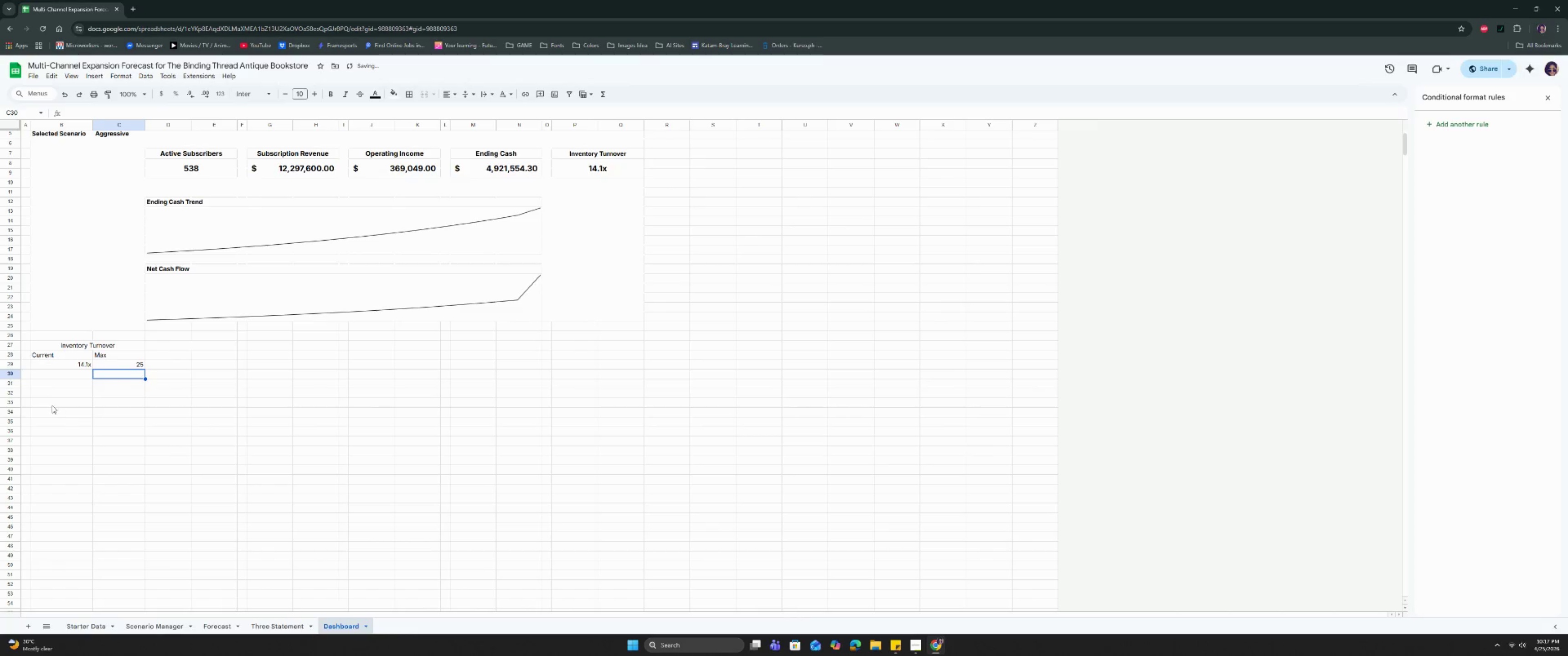 
left_click([65, 387])
 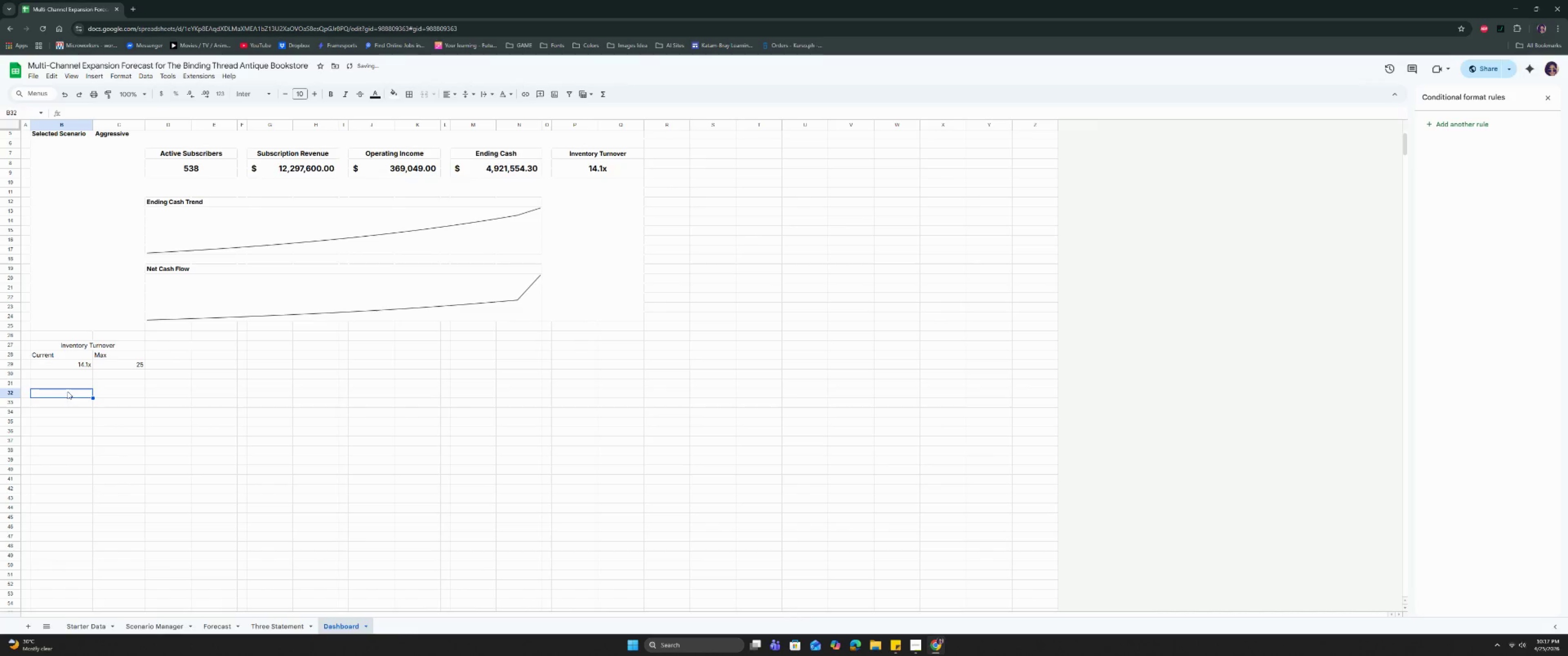 
left_click([68, 384])
 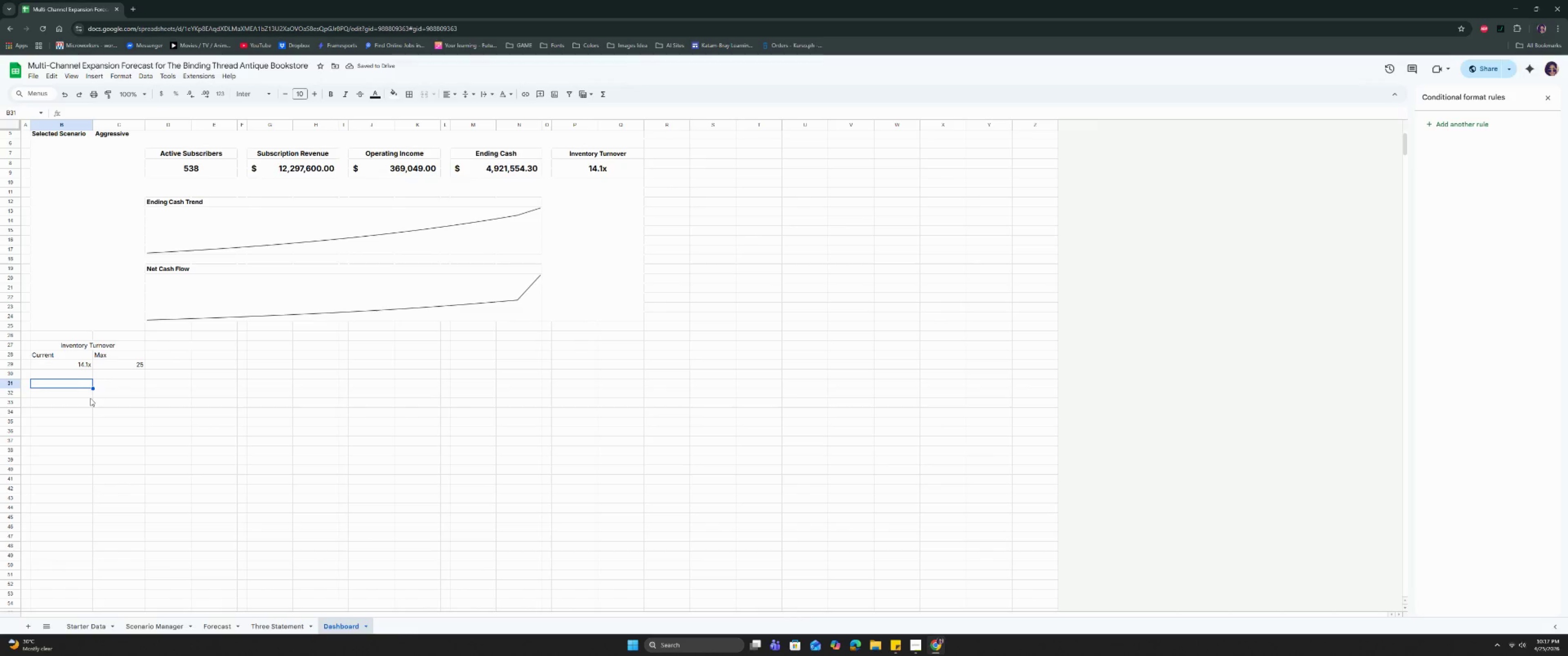 
type(Remaining:)
key(Tab)
 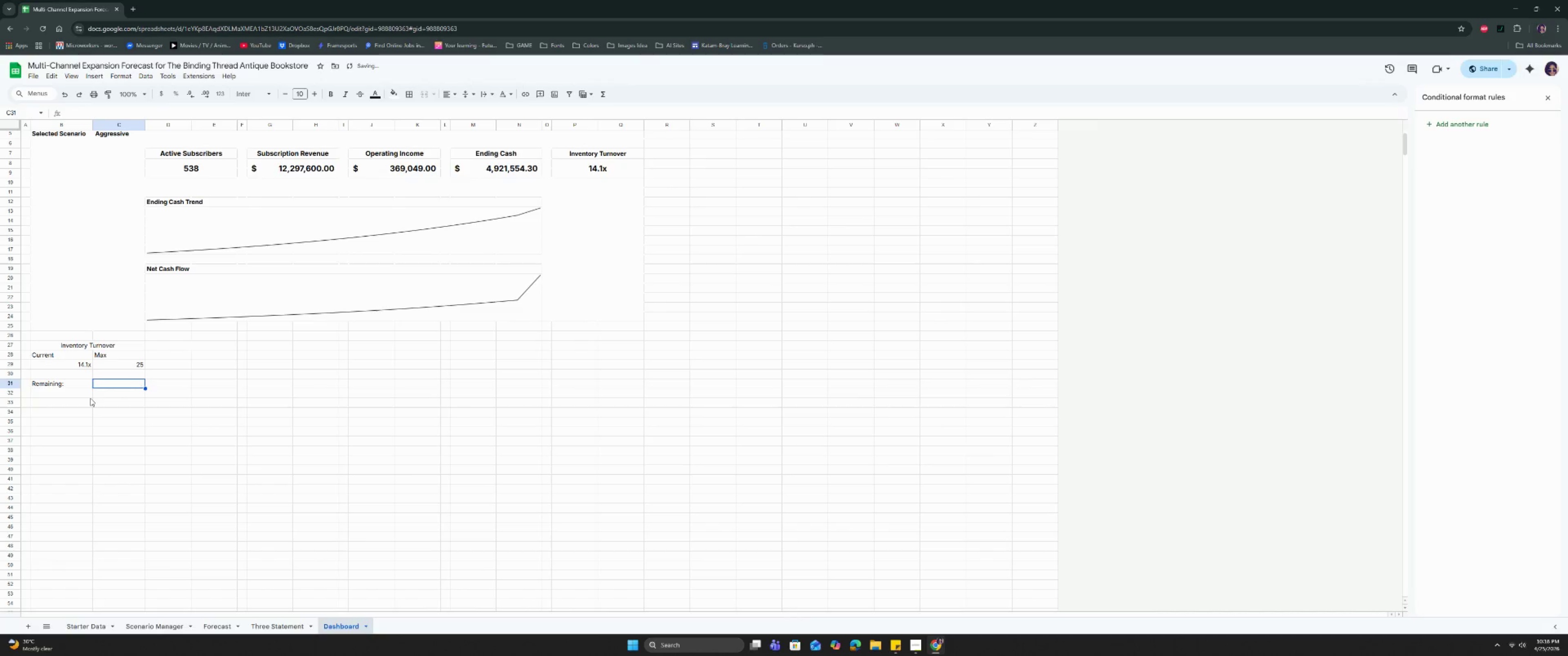 
key(ArrowLeft)
 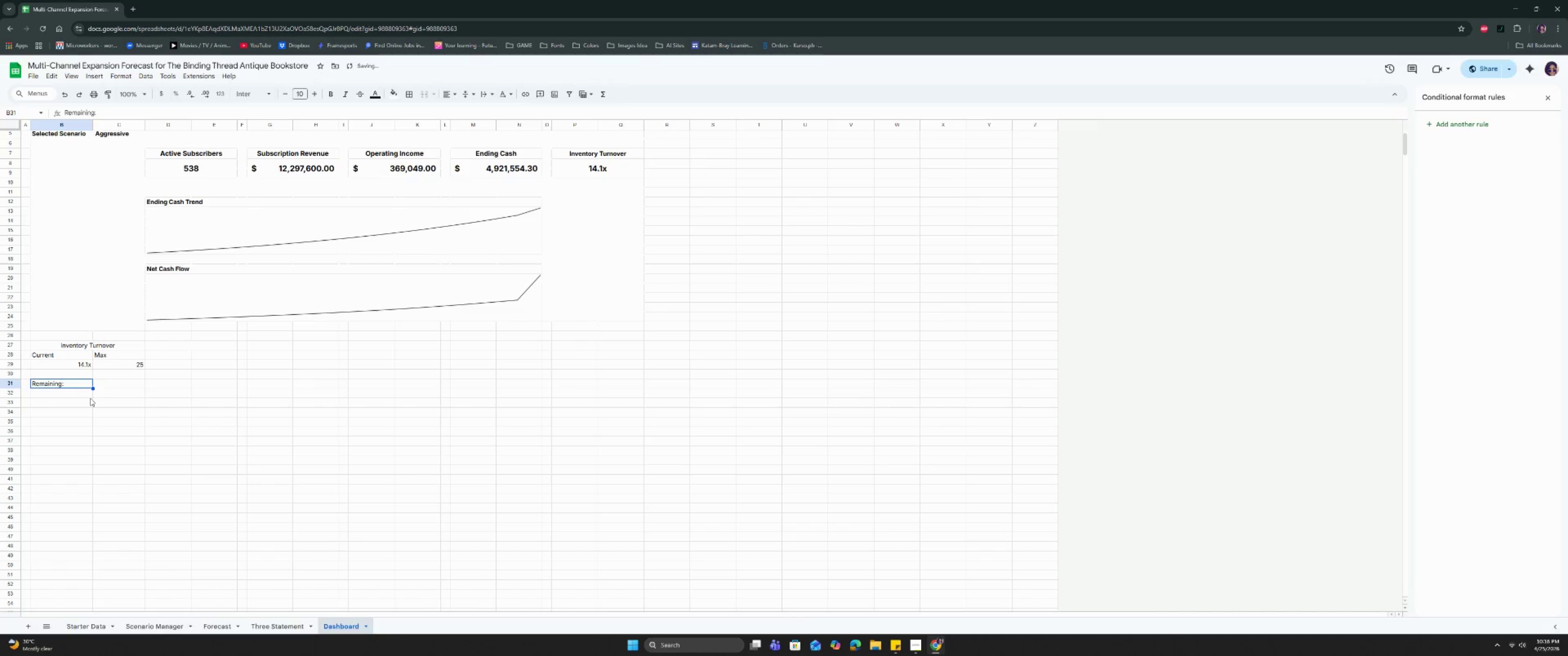 
key(Enter)
 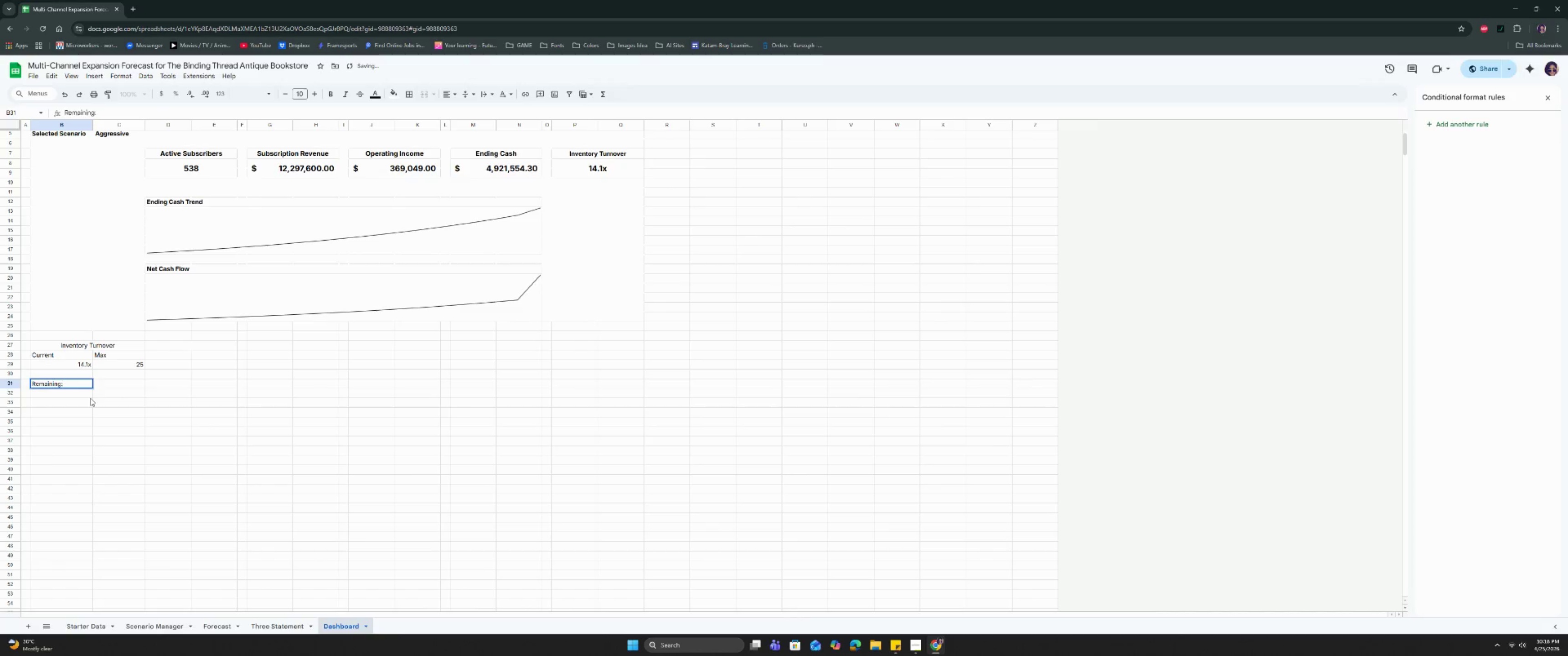 
key(Backspace)
 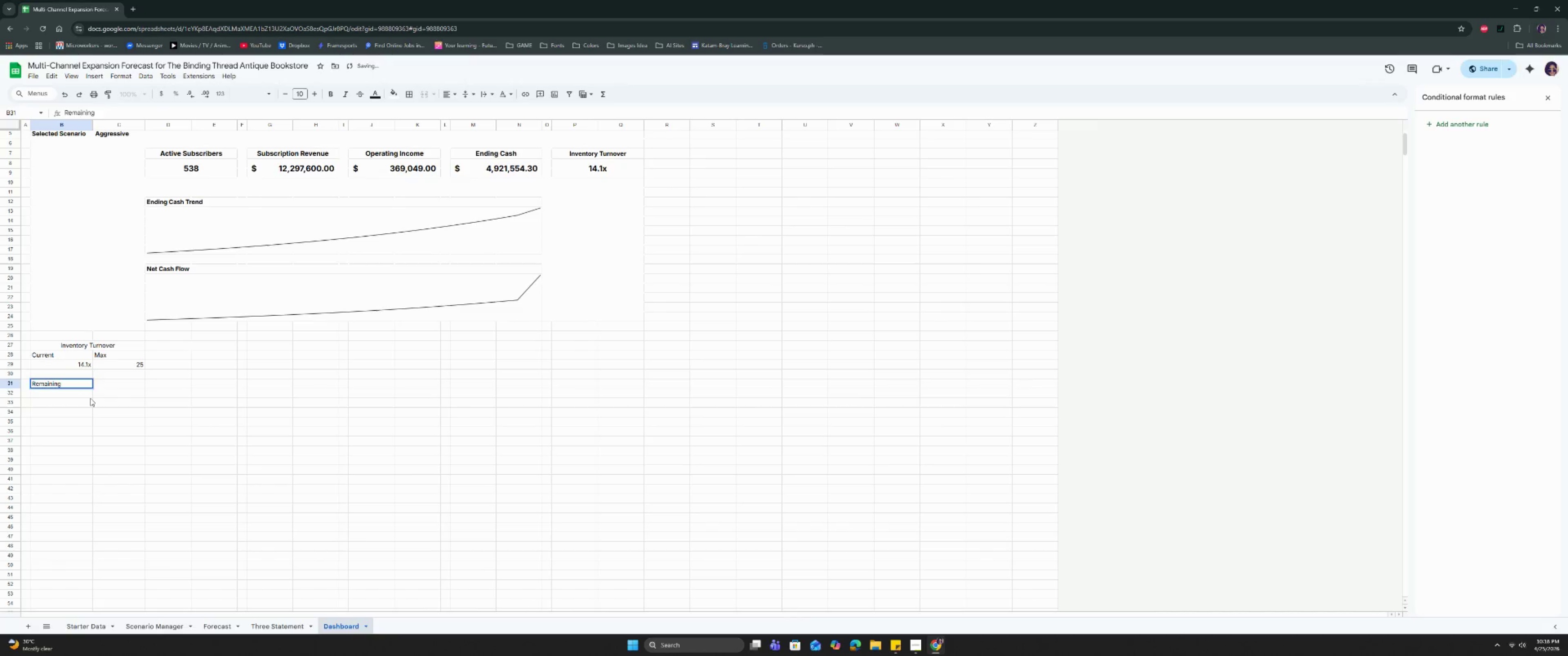 
key(Tab)
 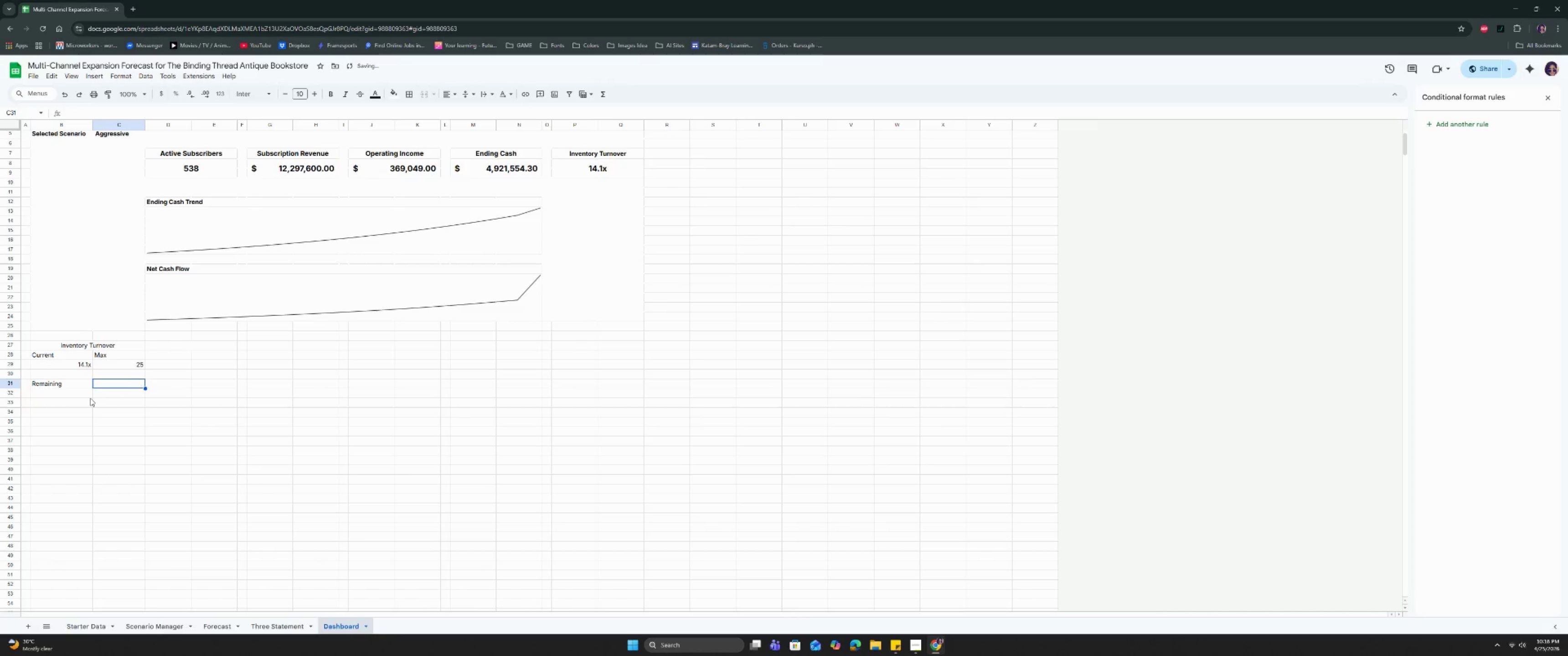 
key(Equal)
 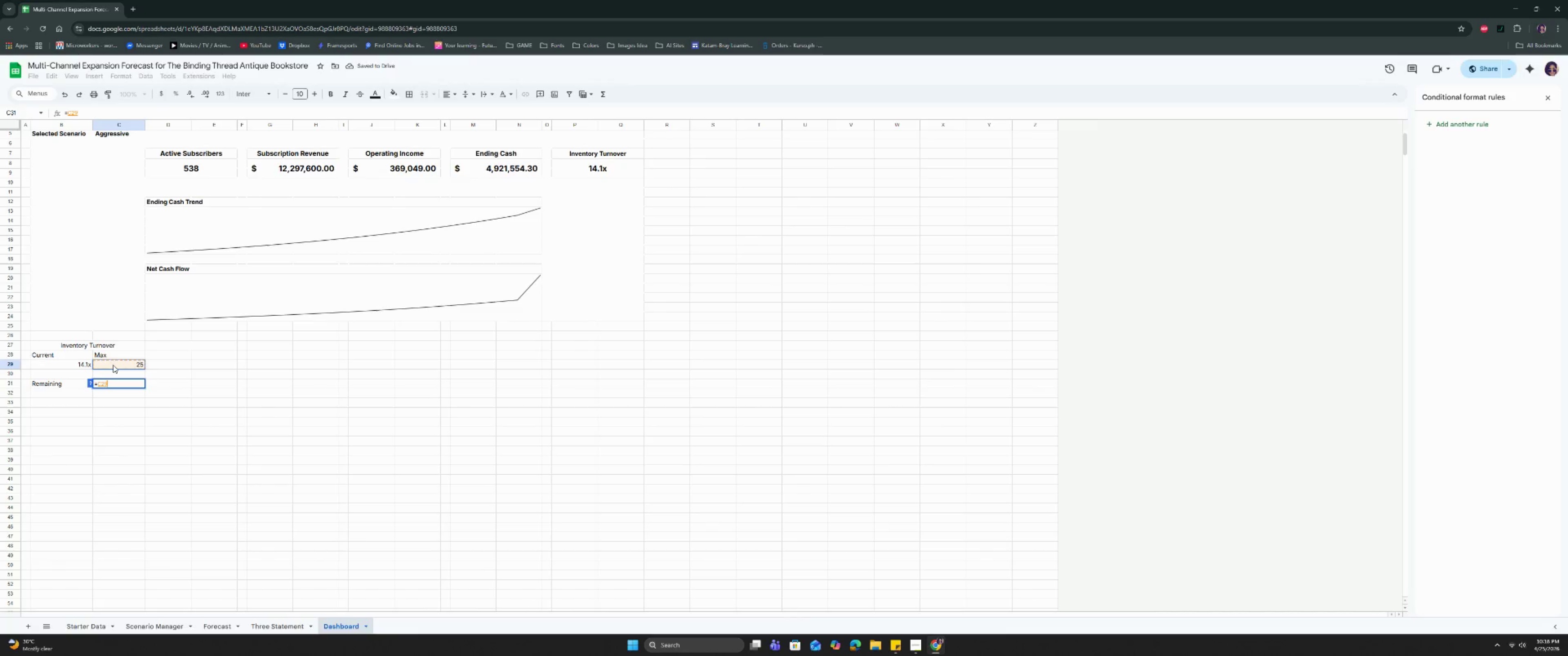 
key(Space)
 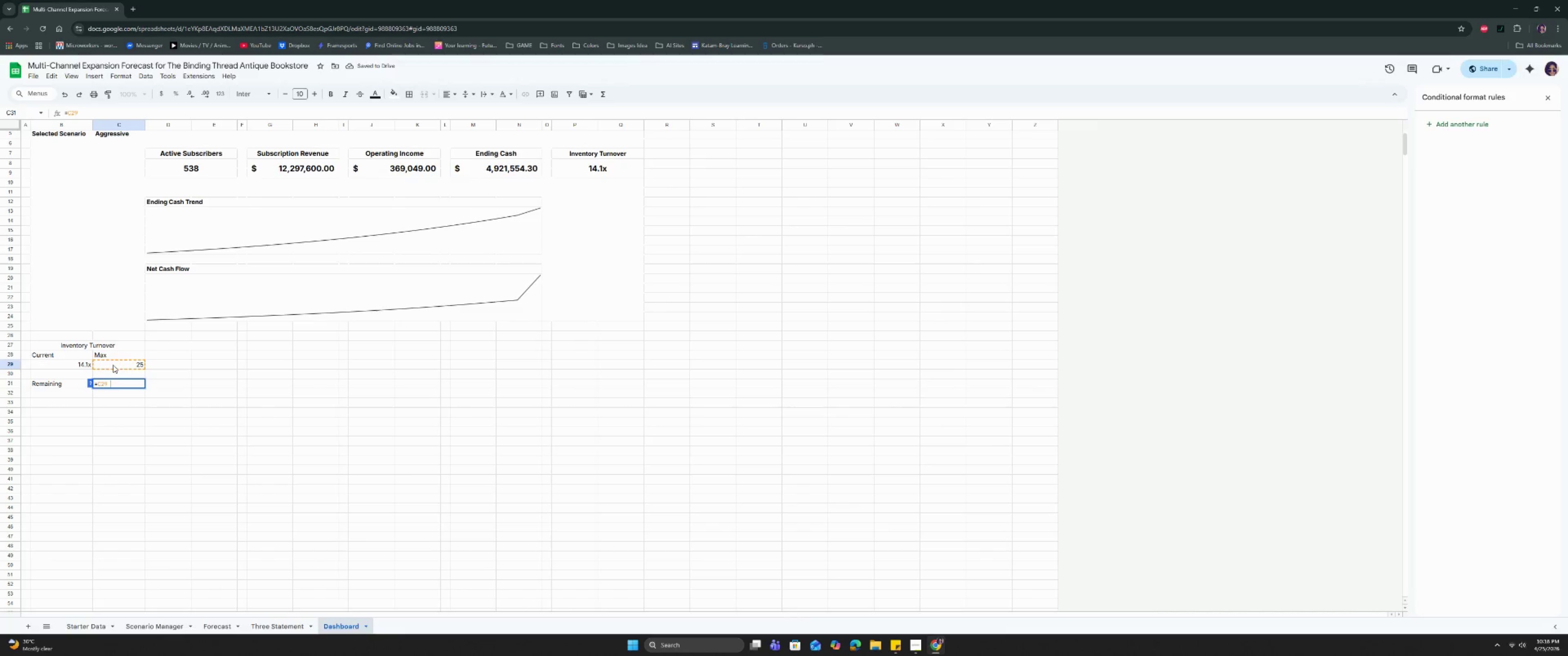 
key(Minus)
 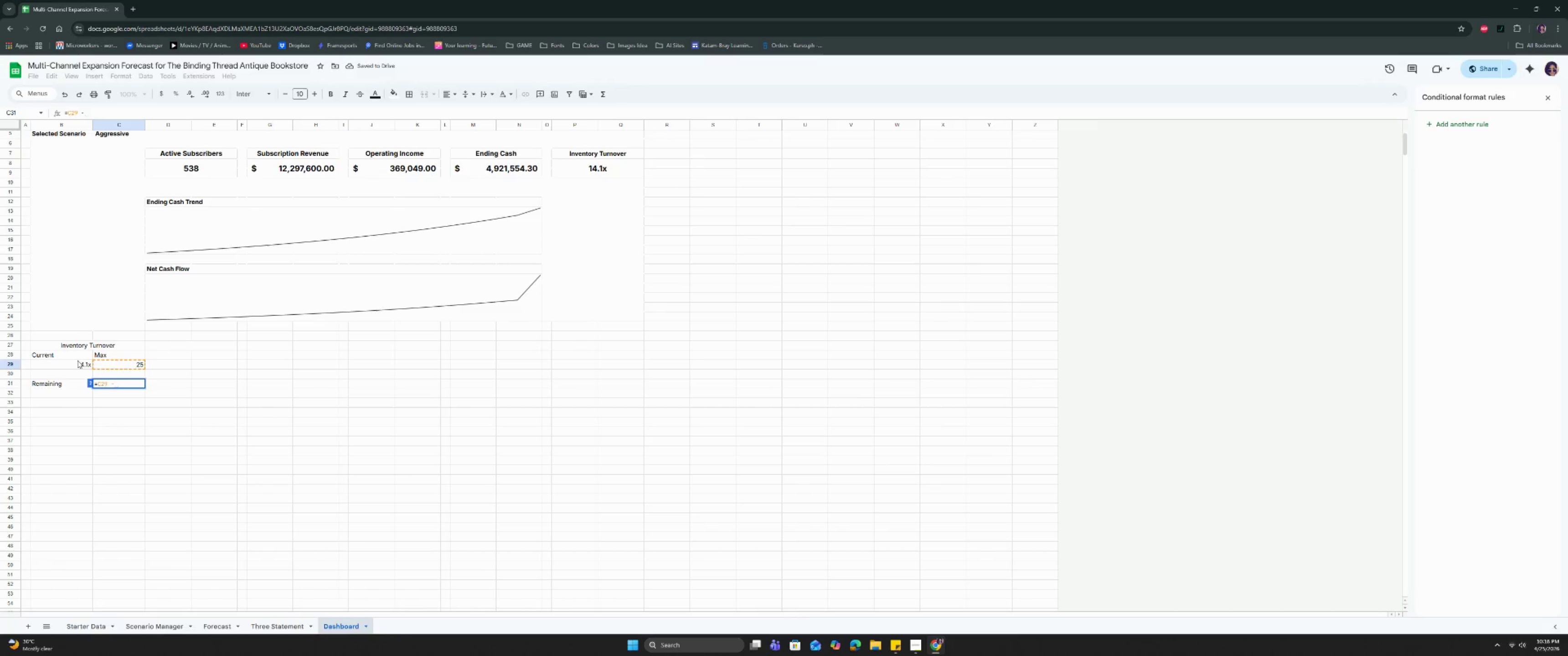 
left_click([77, 362])
 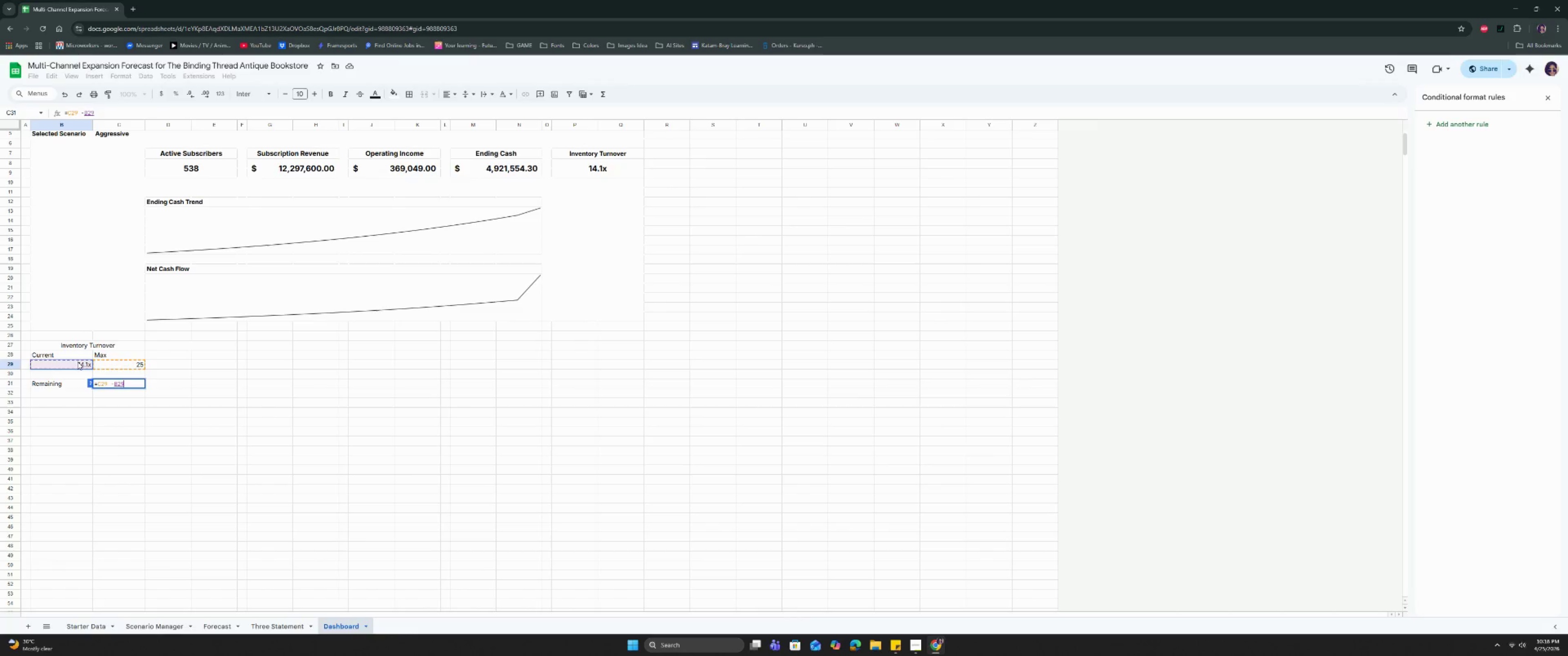 
key(Enter)
 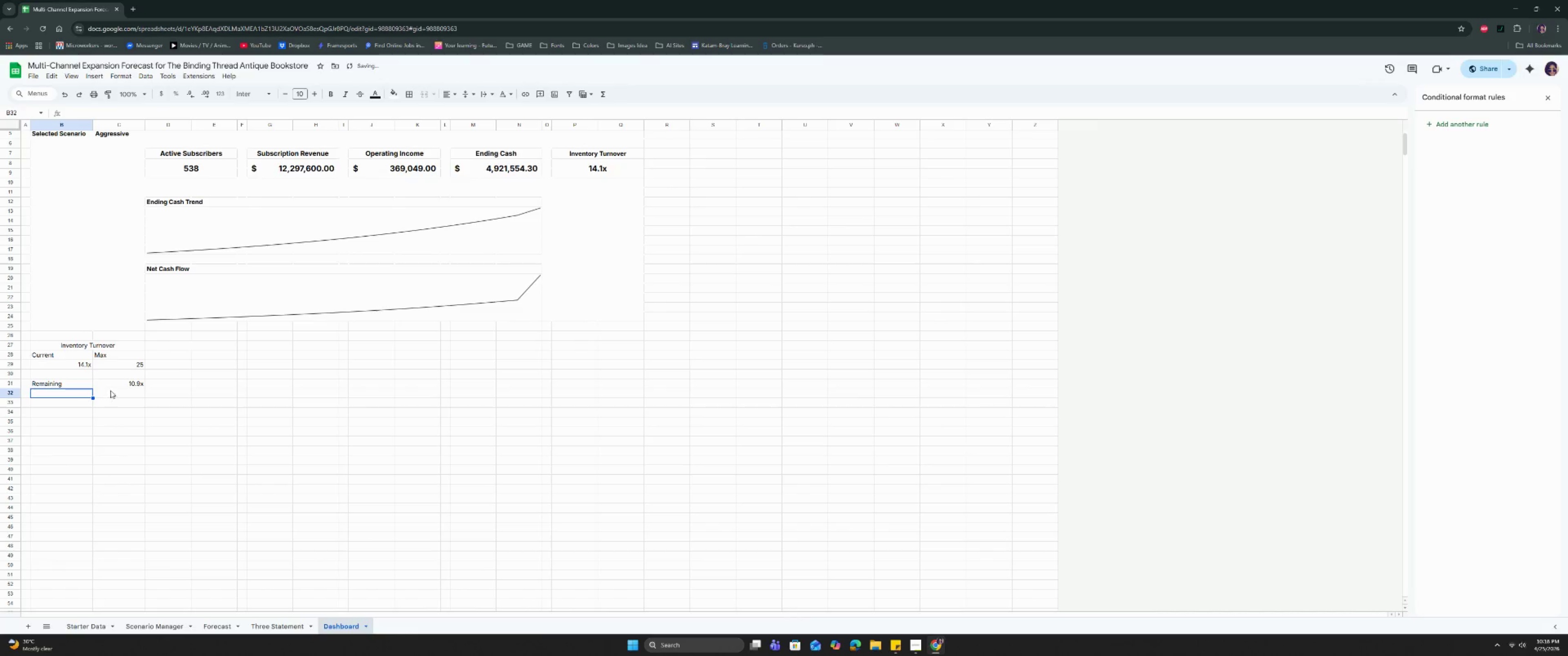 
left_click([113, 387])
 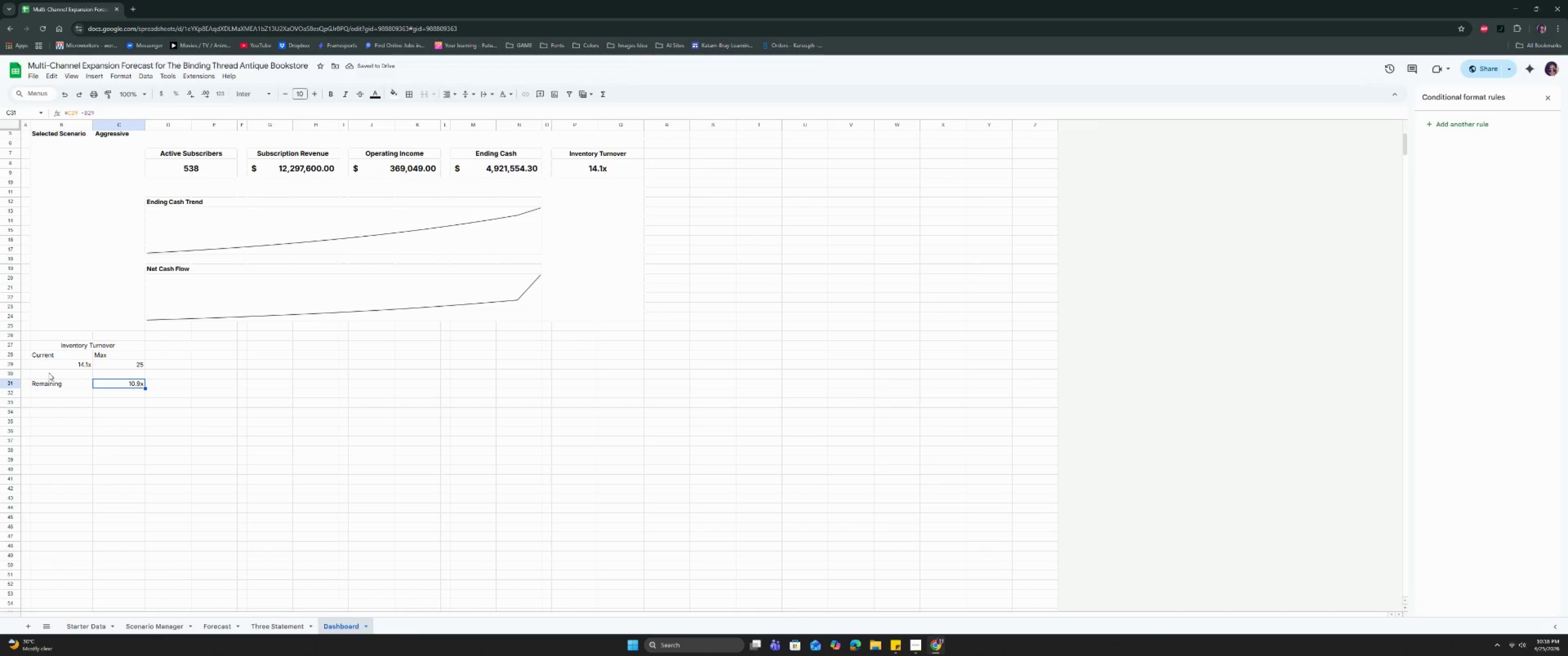 
wait(5.07)
 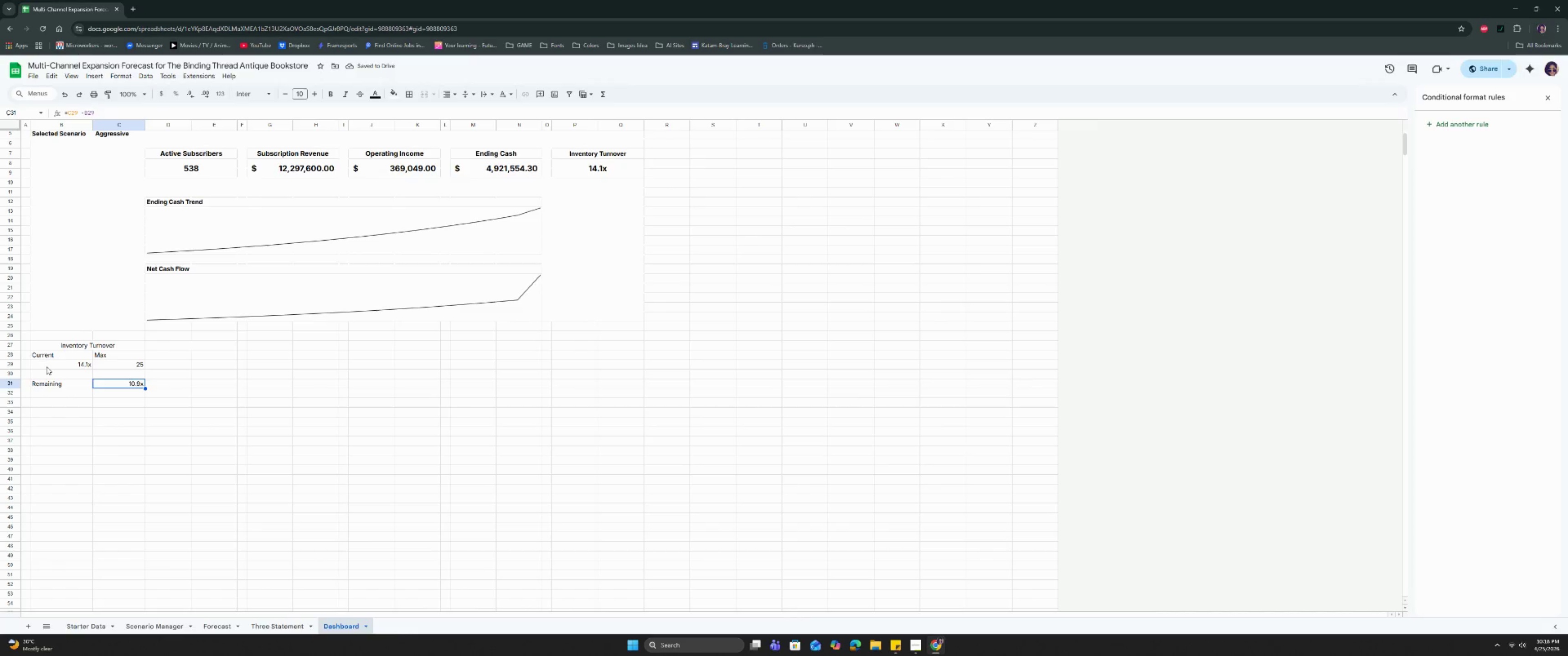 
left_click_drag(start_coordinate=[59, 356], to_coordinate=[61, 364])
 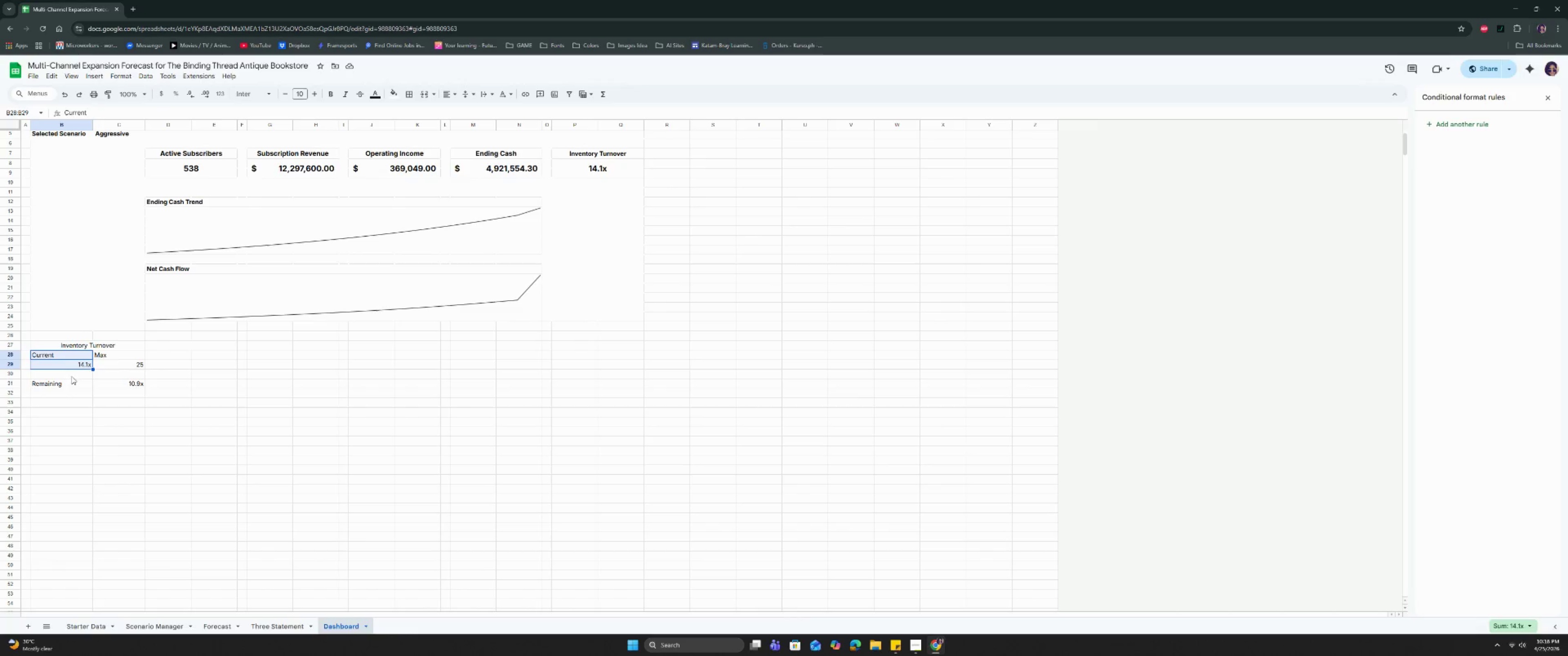 
hold_key(key=ControlLeft, duration=3.44)
left_click([98, 78])
 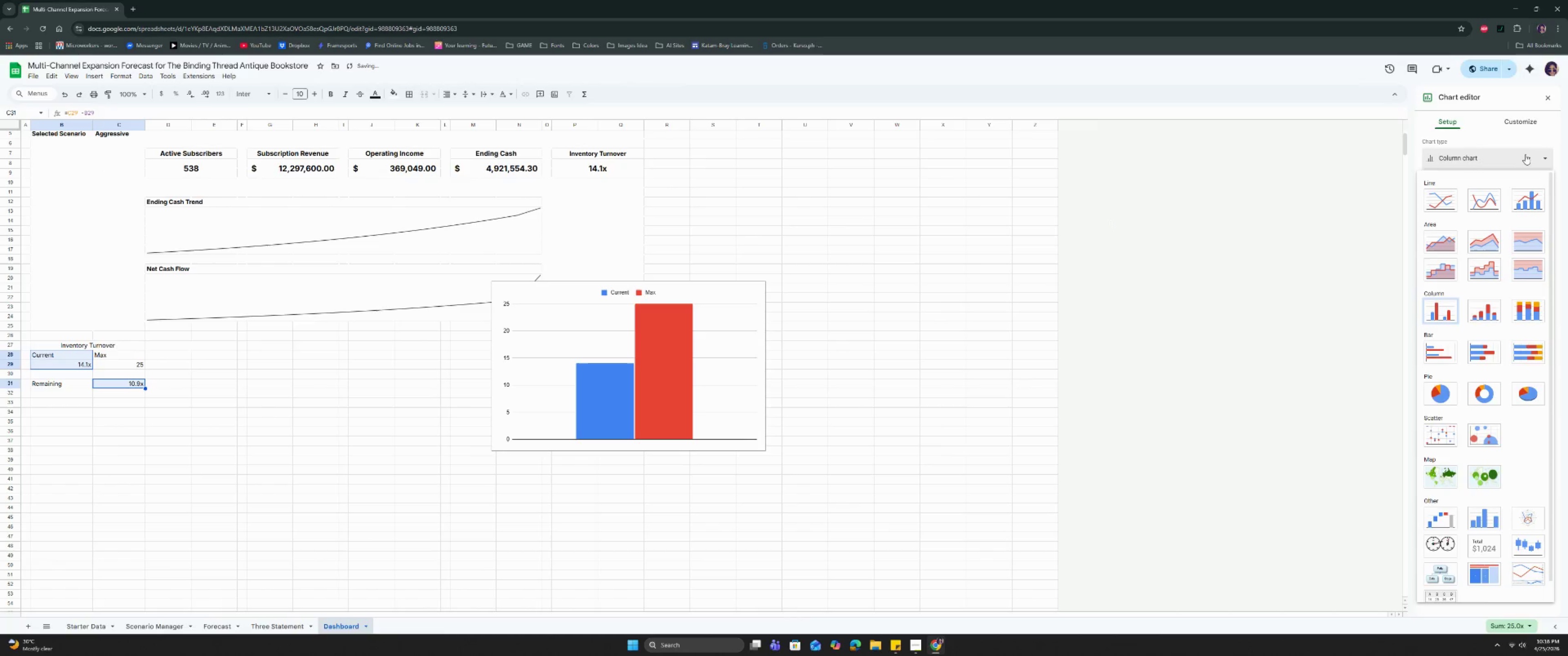 
left_click([1483, 397])
 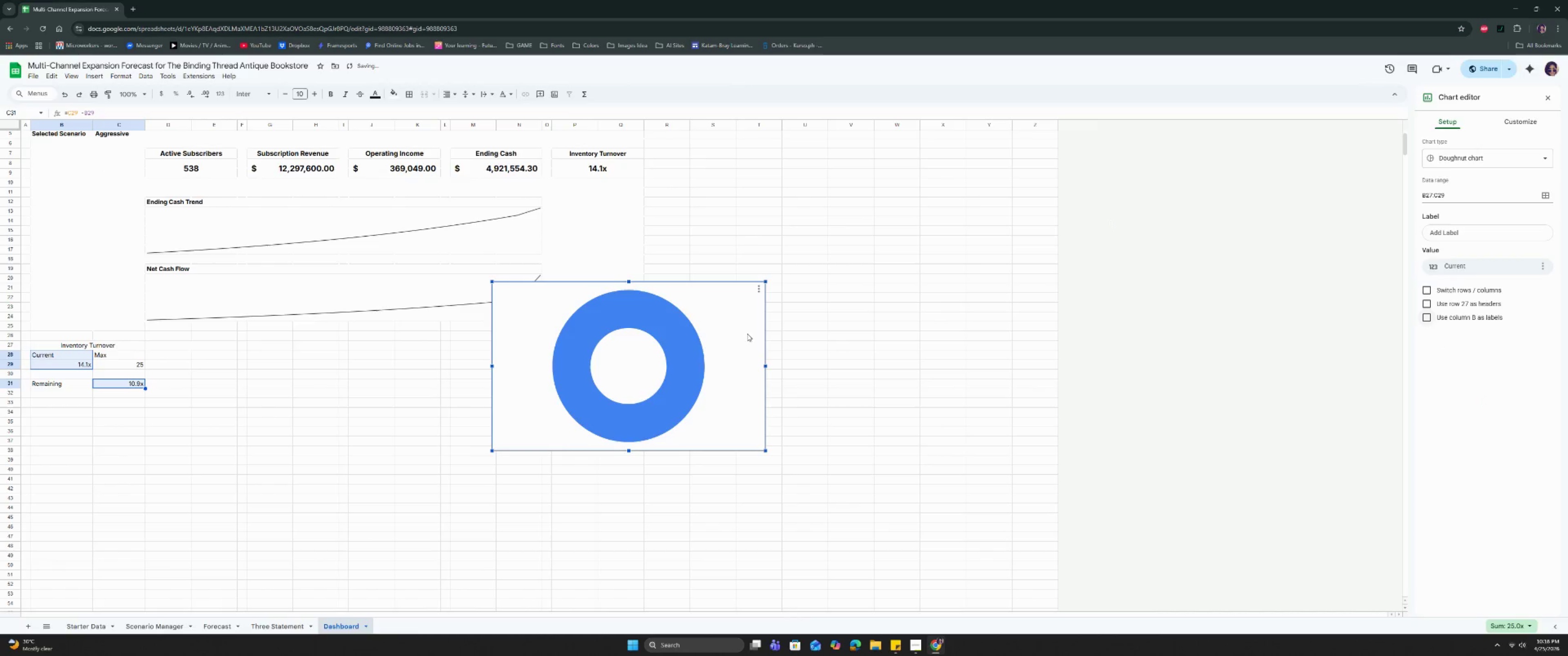 
left_click([1453, 258])
 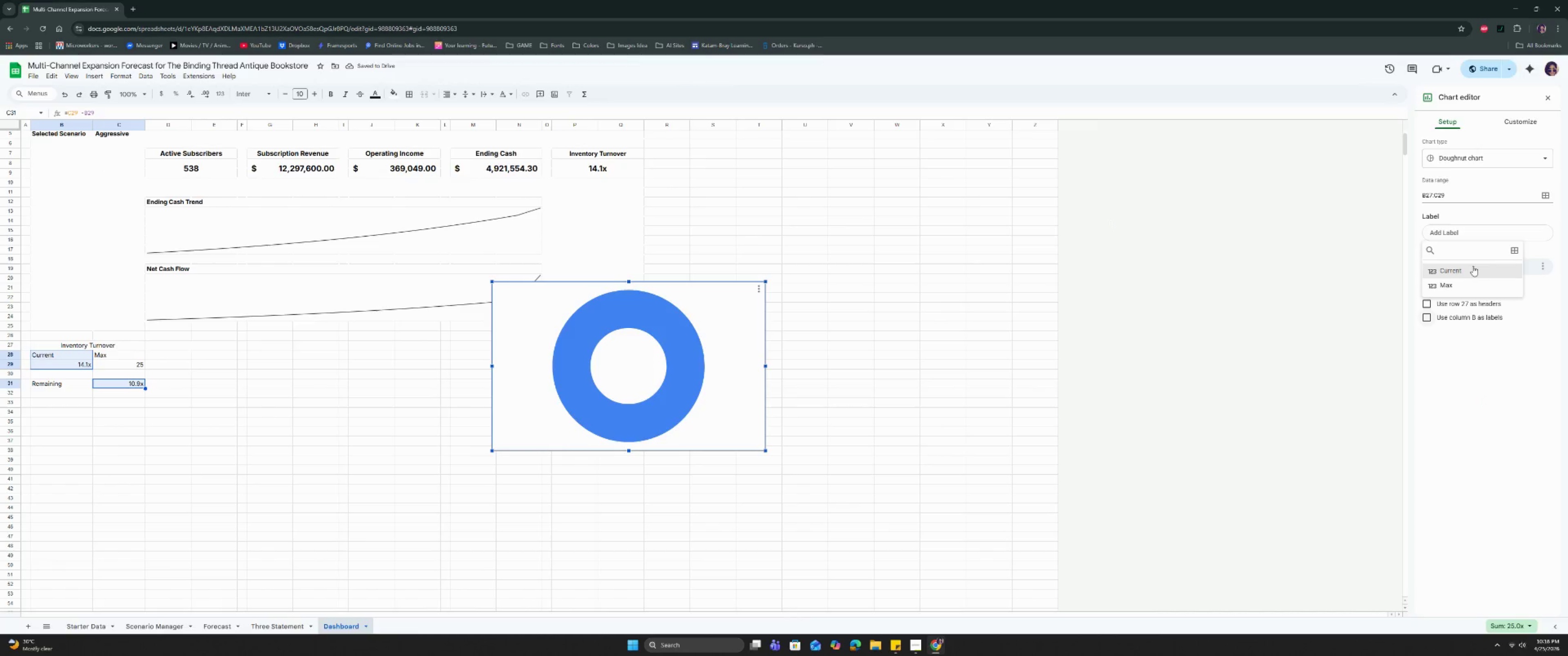 
left_click([1473, 266])
 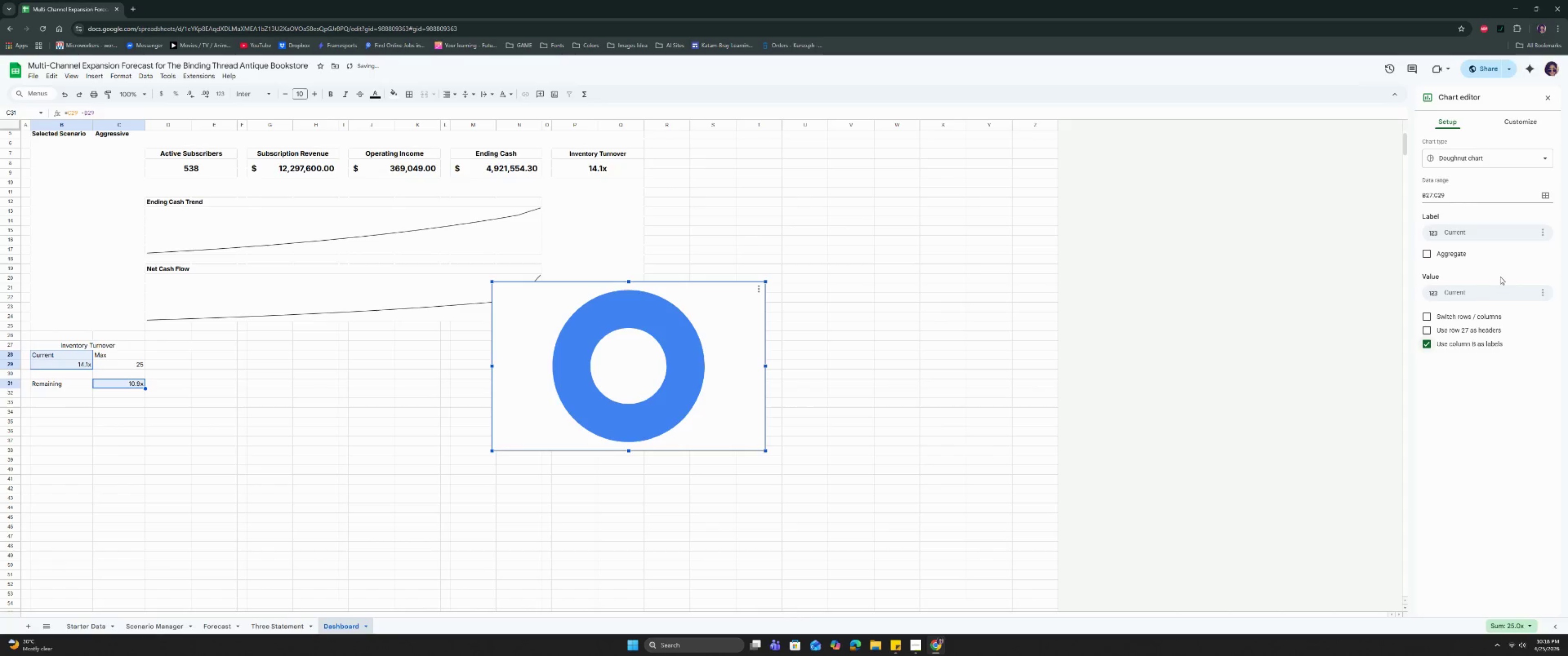 
left_click([1498, 294])
 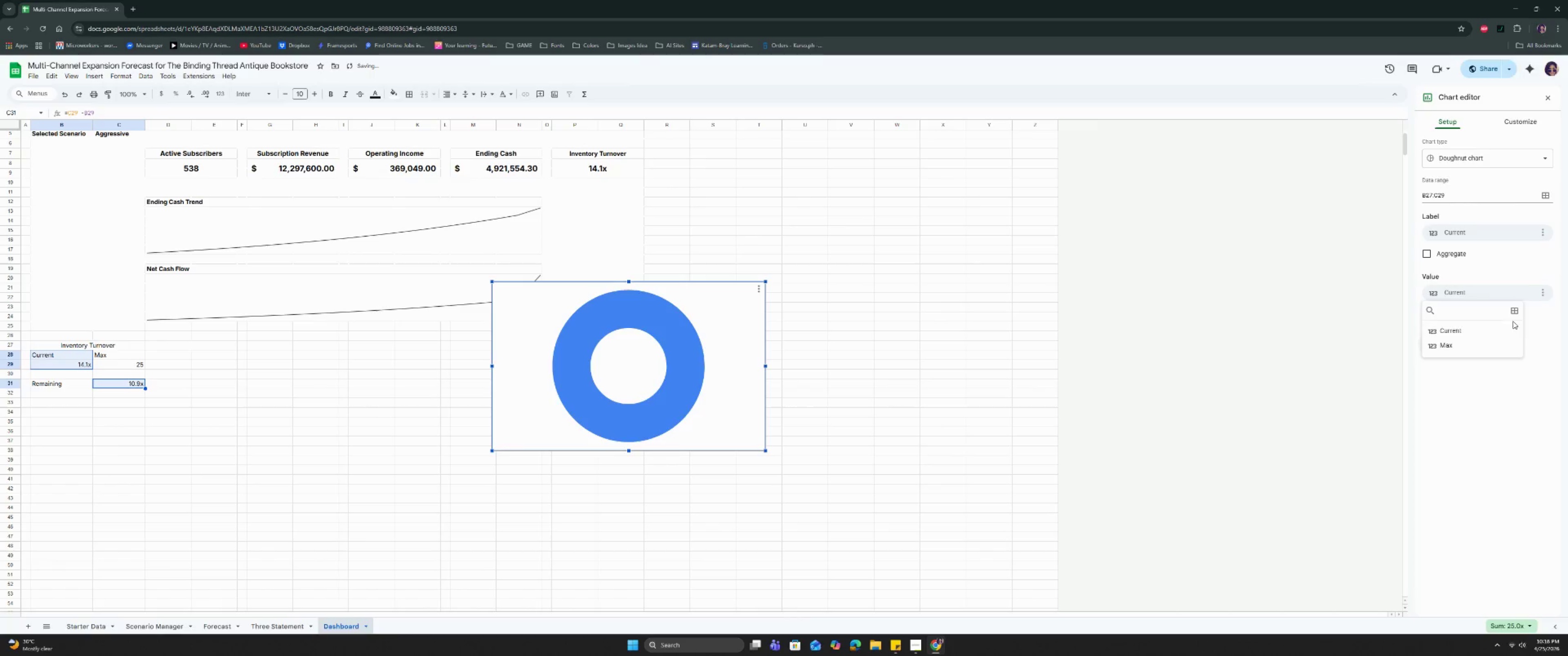 
left_click([1516, 310])
 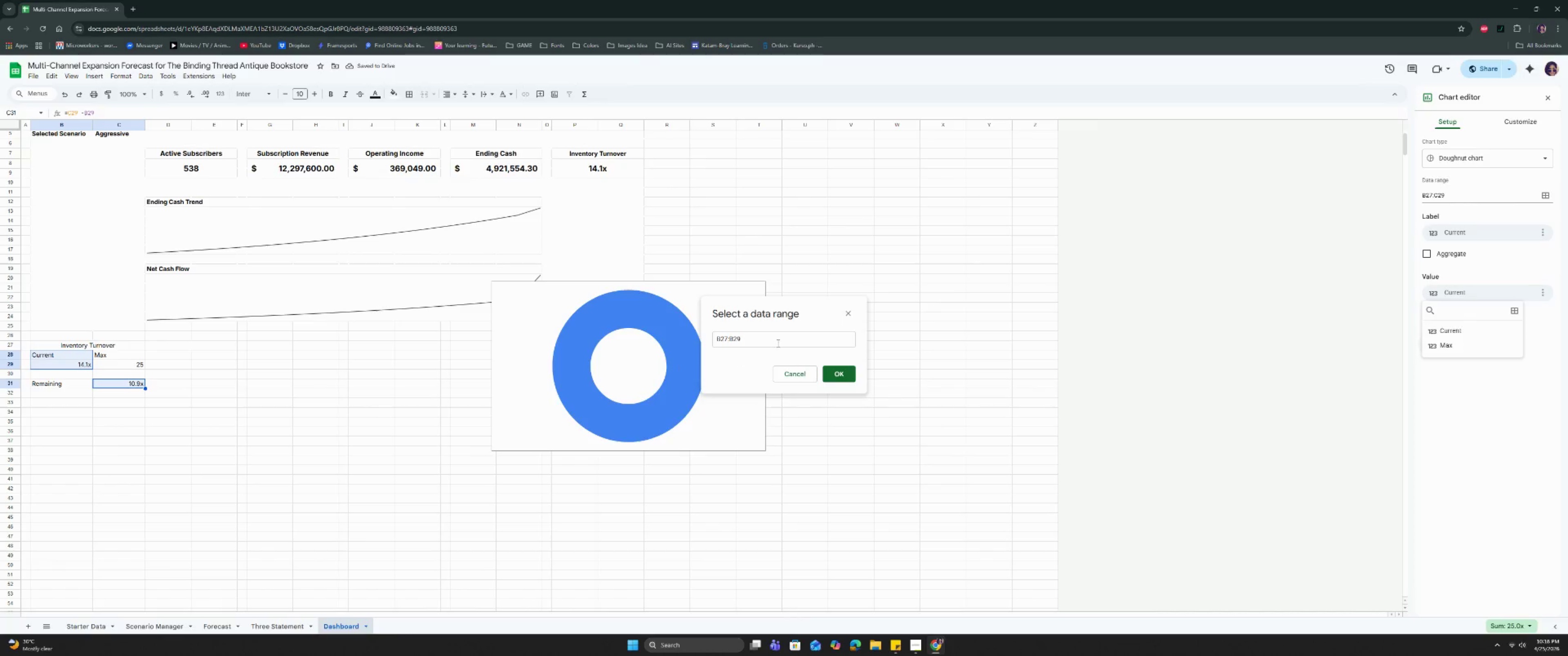 
left_click([813, 371])
 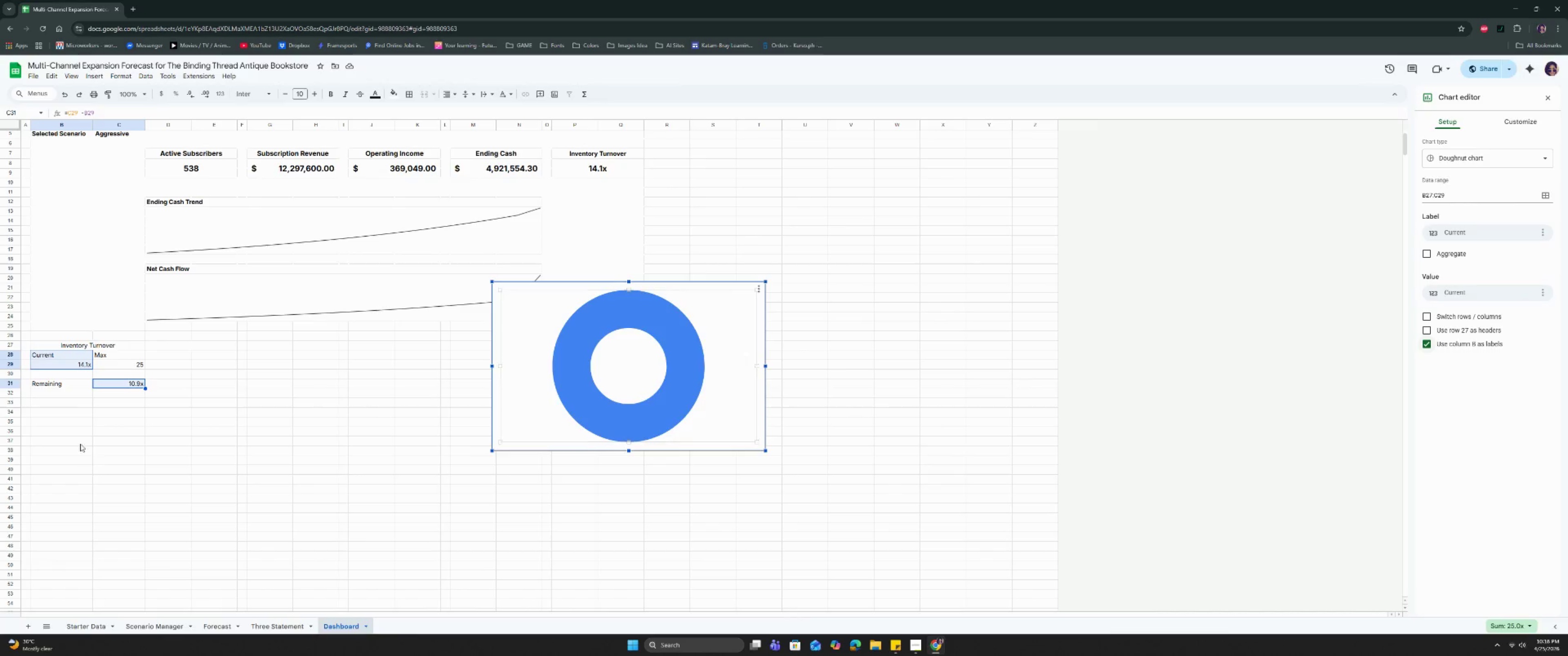 
left_click([57, 384])
 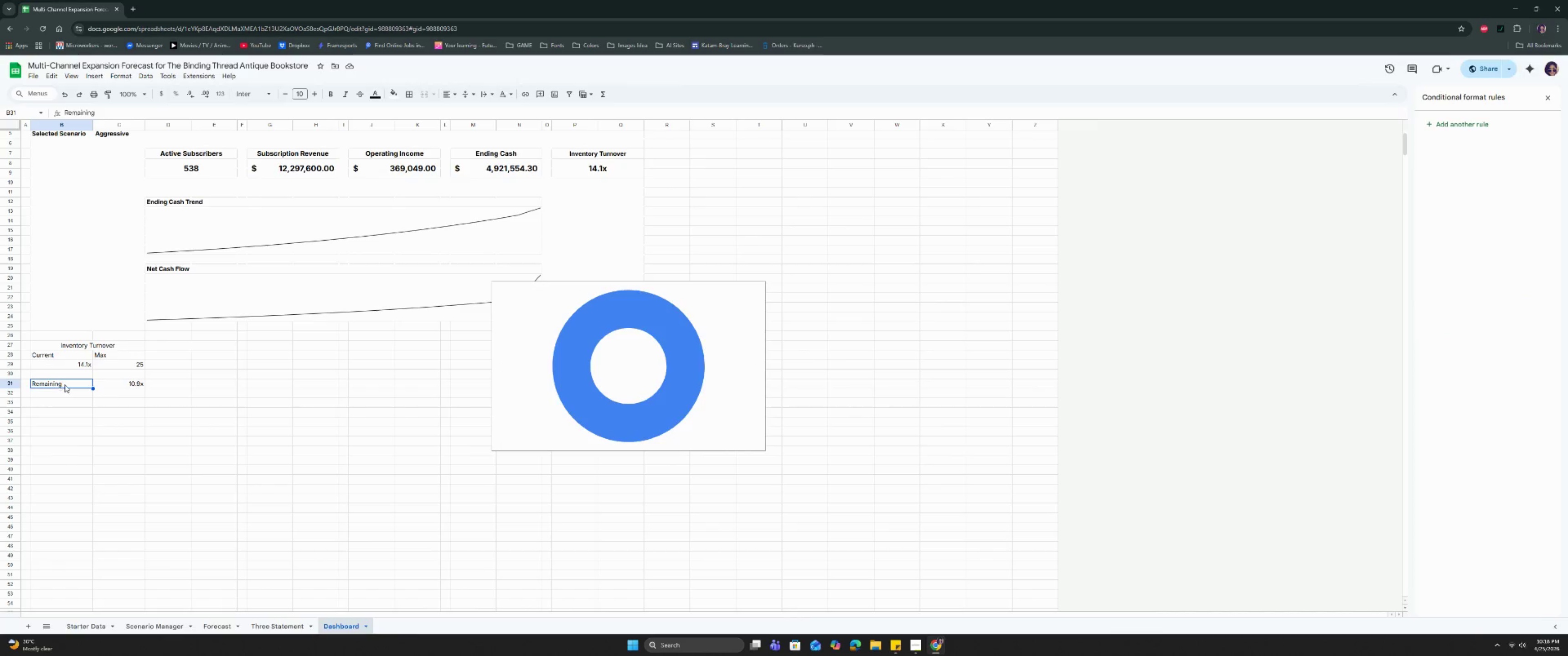 
key(Control+C)
 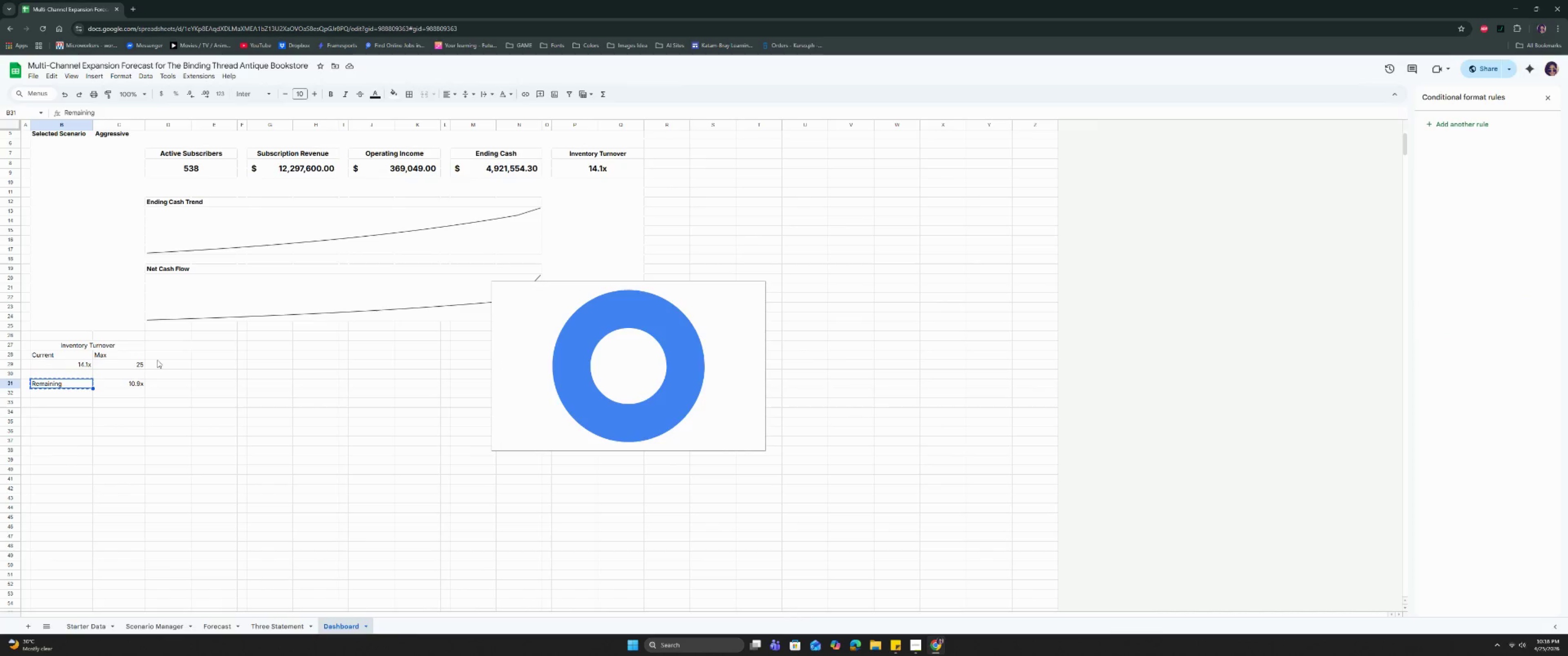 
key(Control+C)
 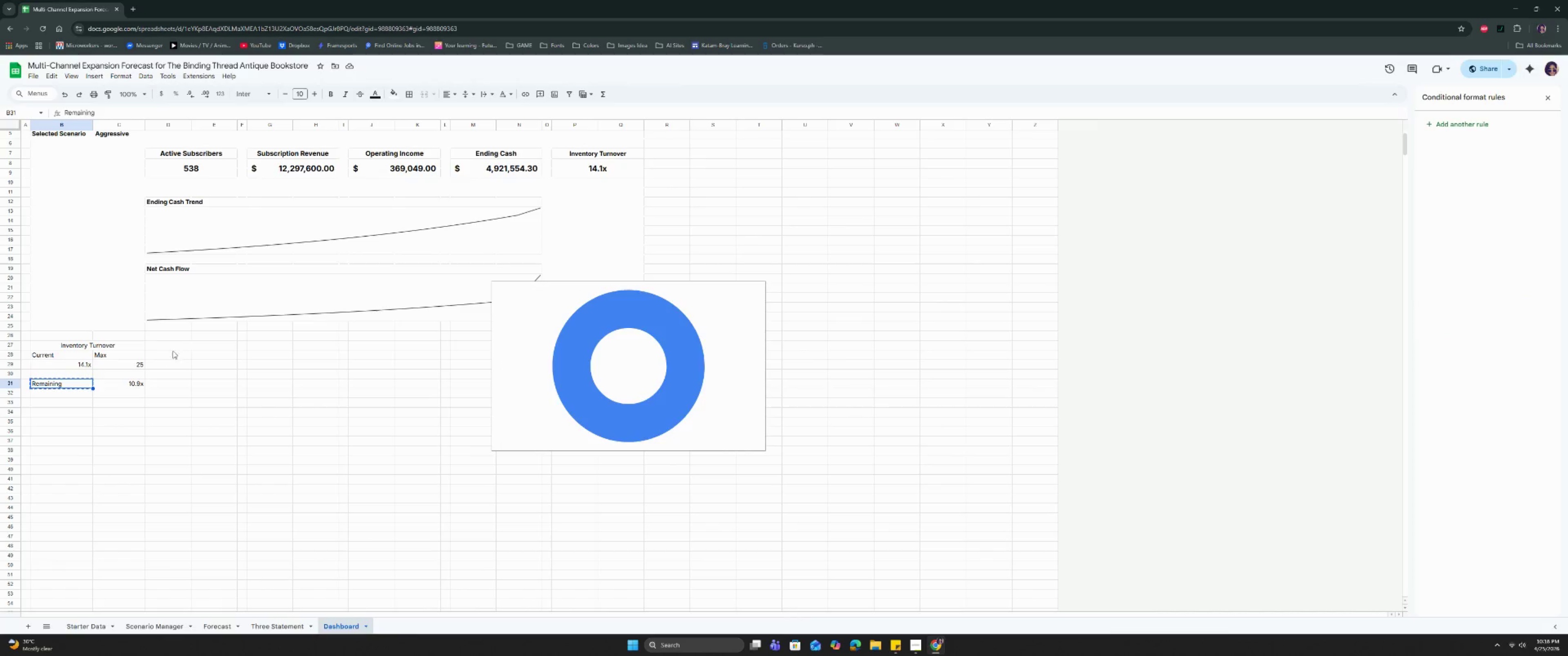 
left_click([173, 351])
 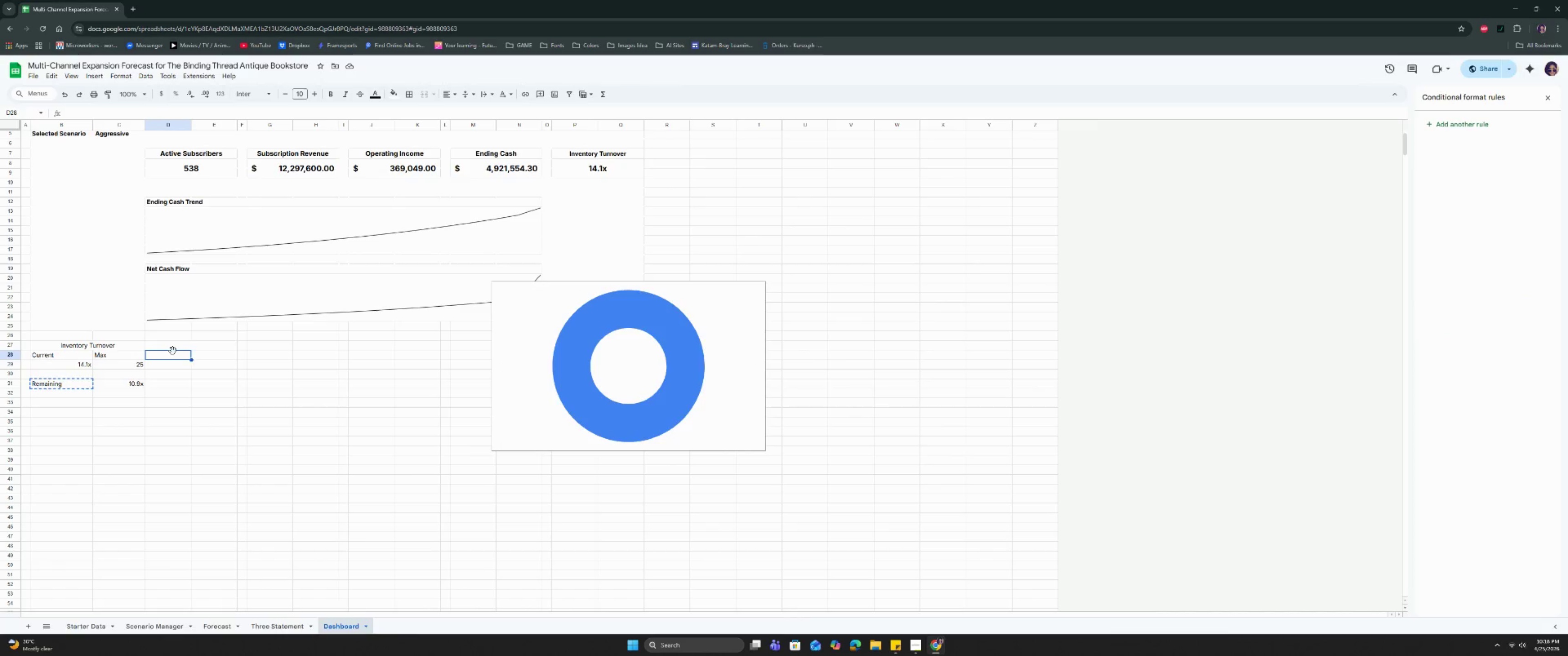 
key(Control+V)
 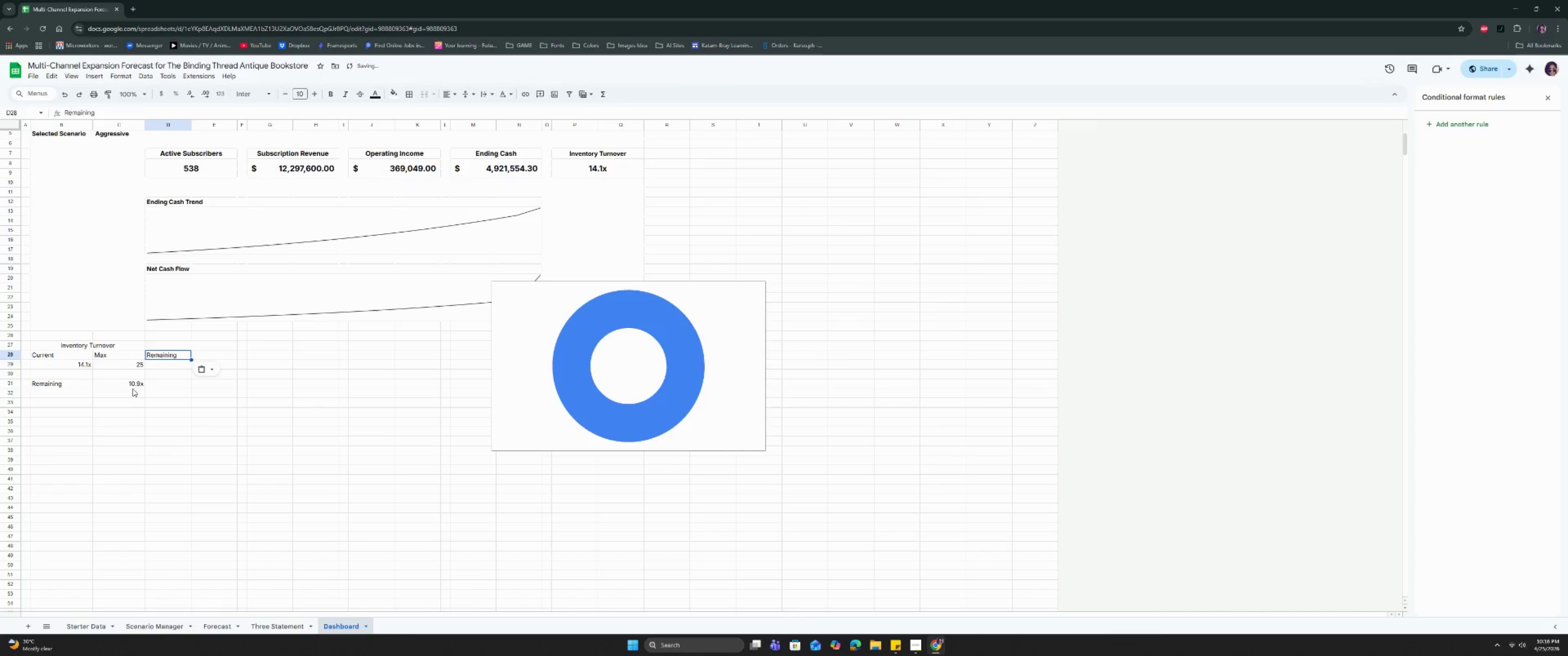 
key(Control+C)
 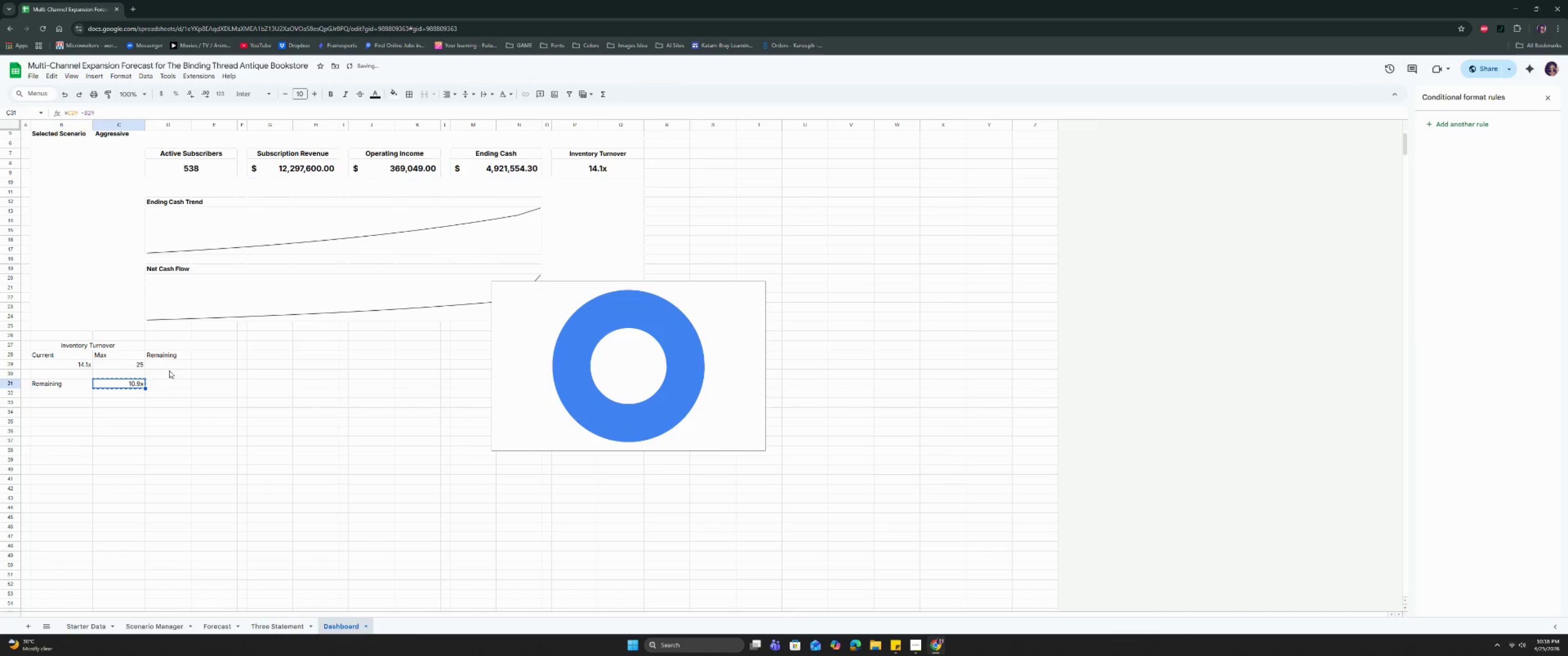 
key(Control+C)
 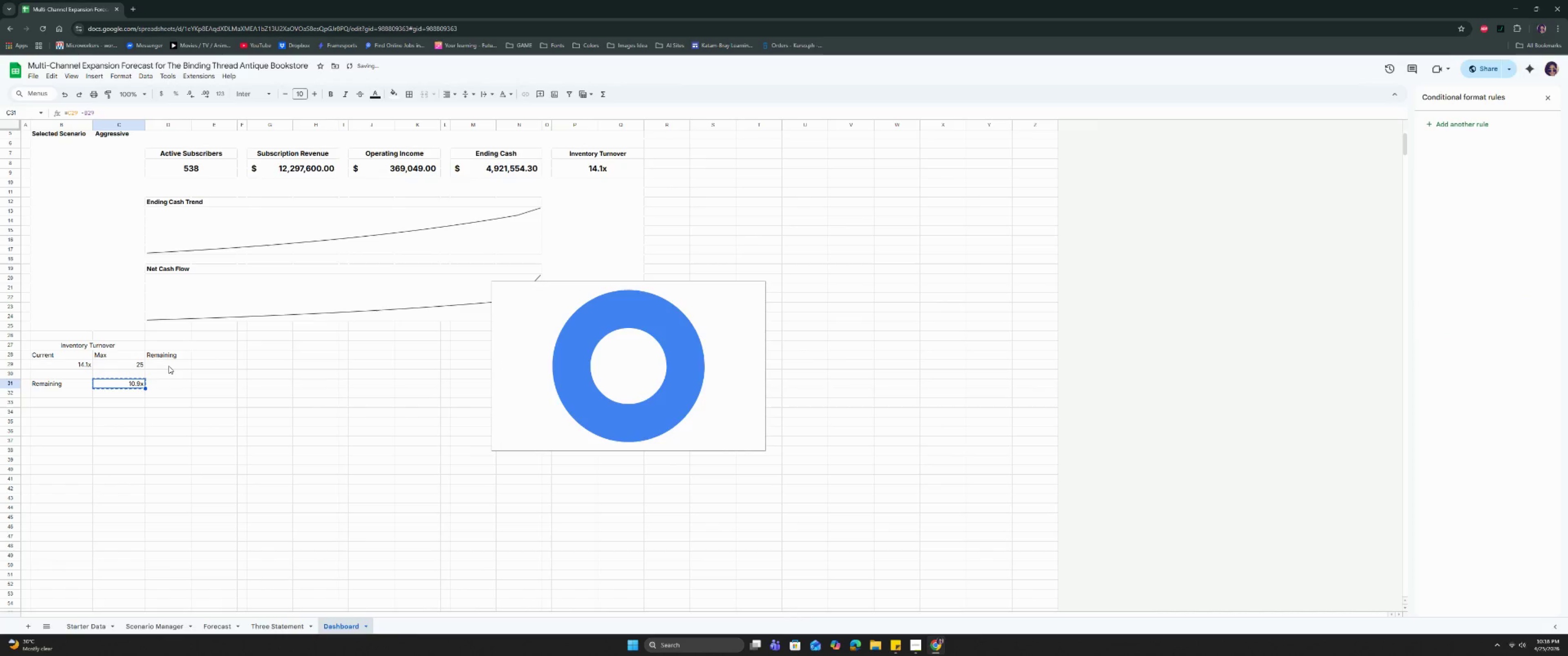 
key(Control+C)
 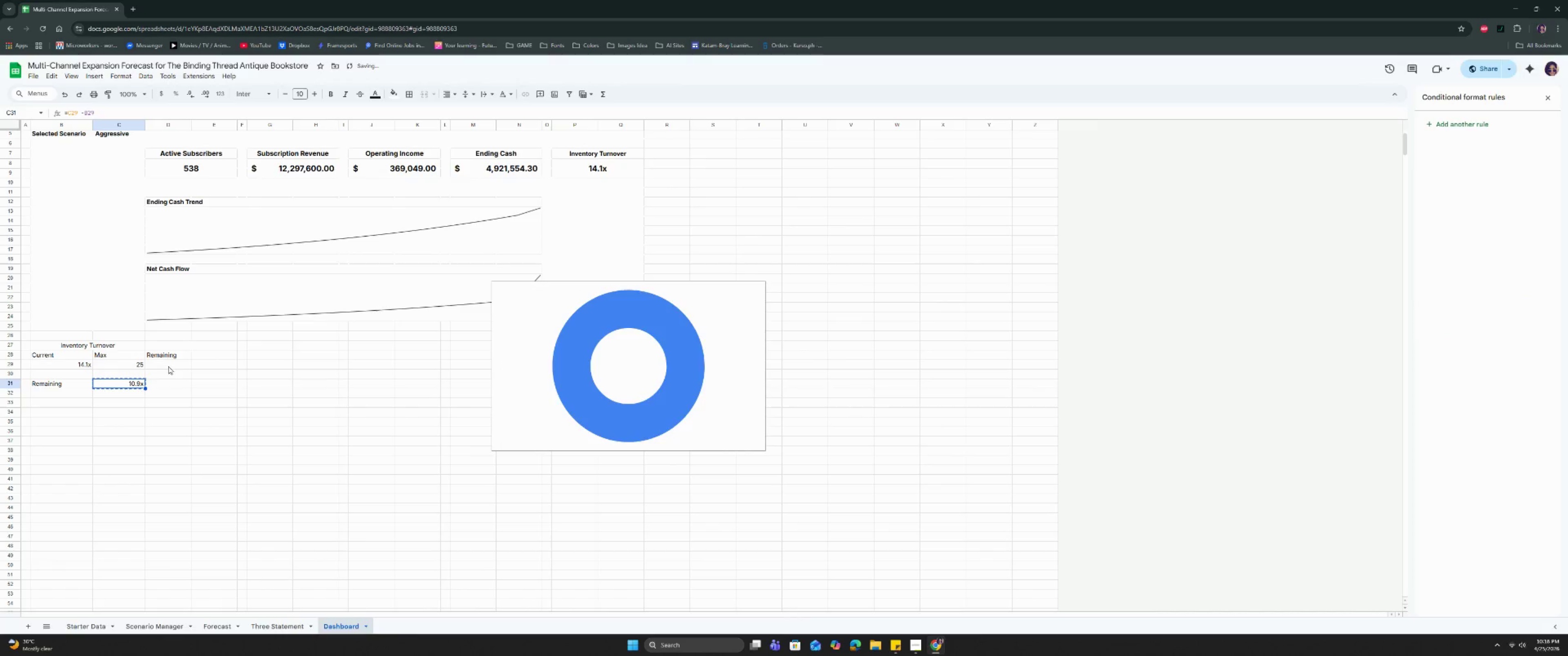 
key(Control+C)
 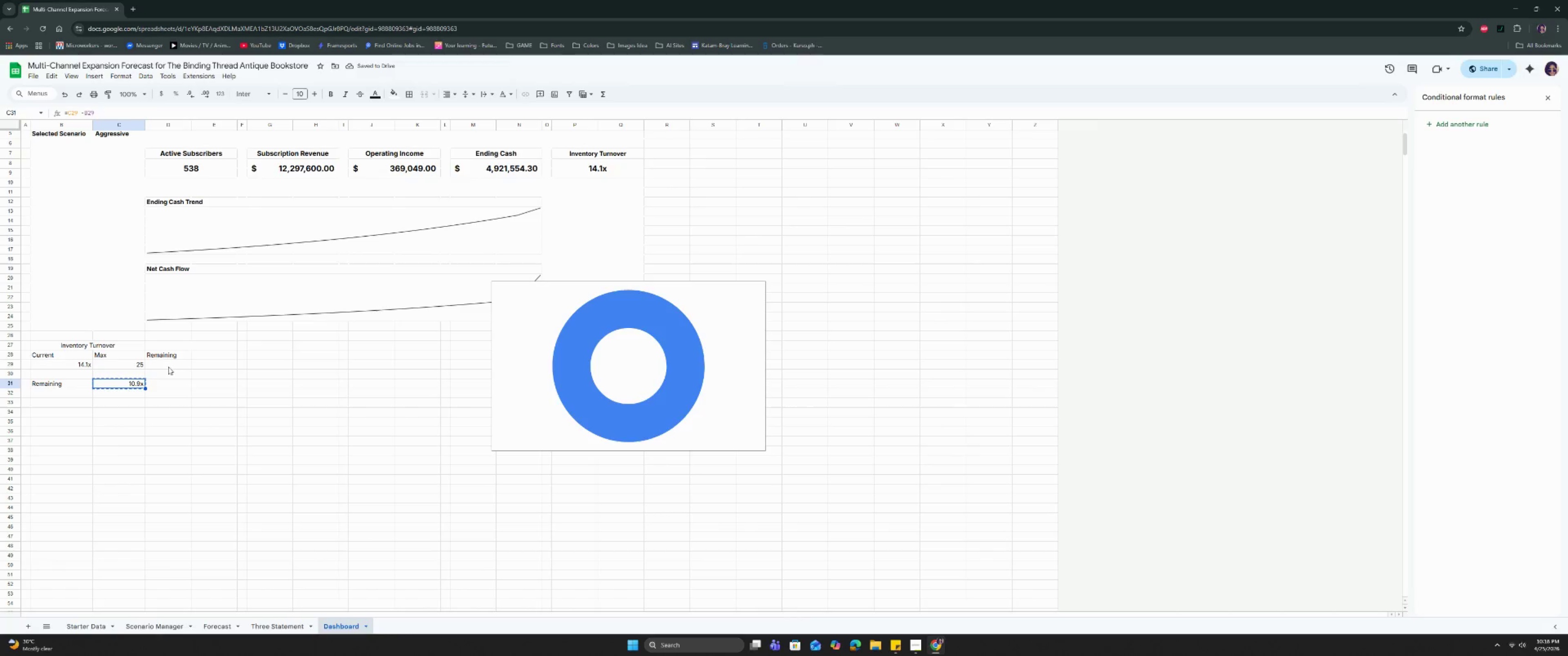 
left_click([168, 367])
 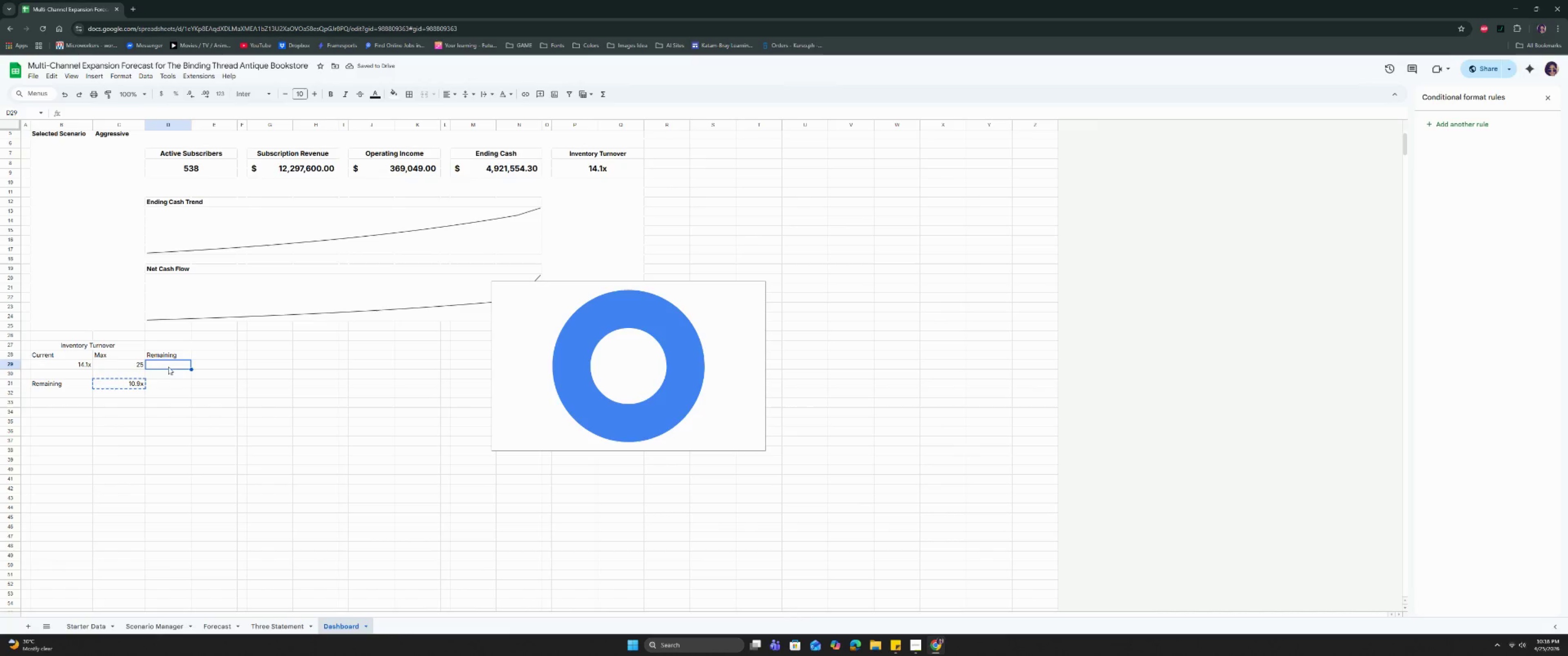 
key(Control+V)
 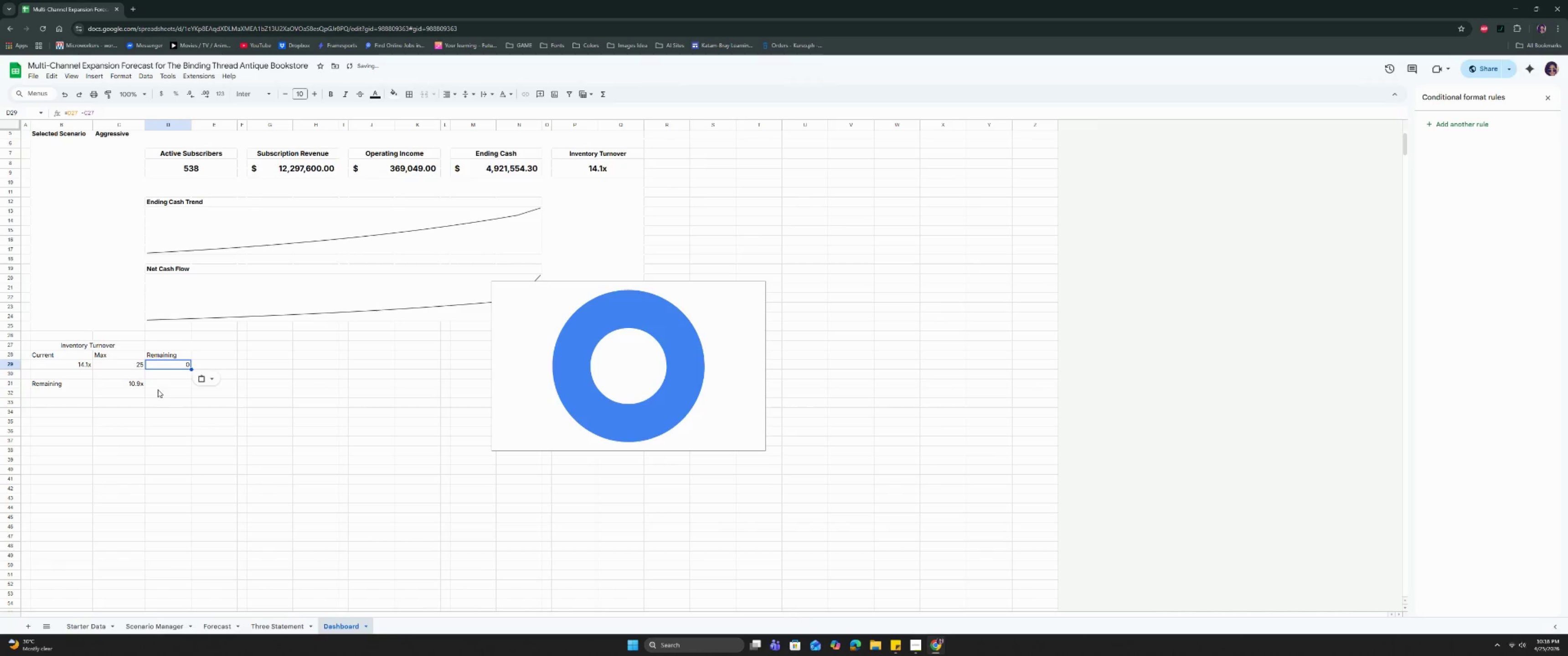 
hold_key(key=ControlLeft, duration=0.31)
 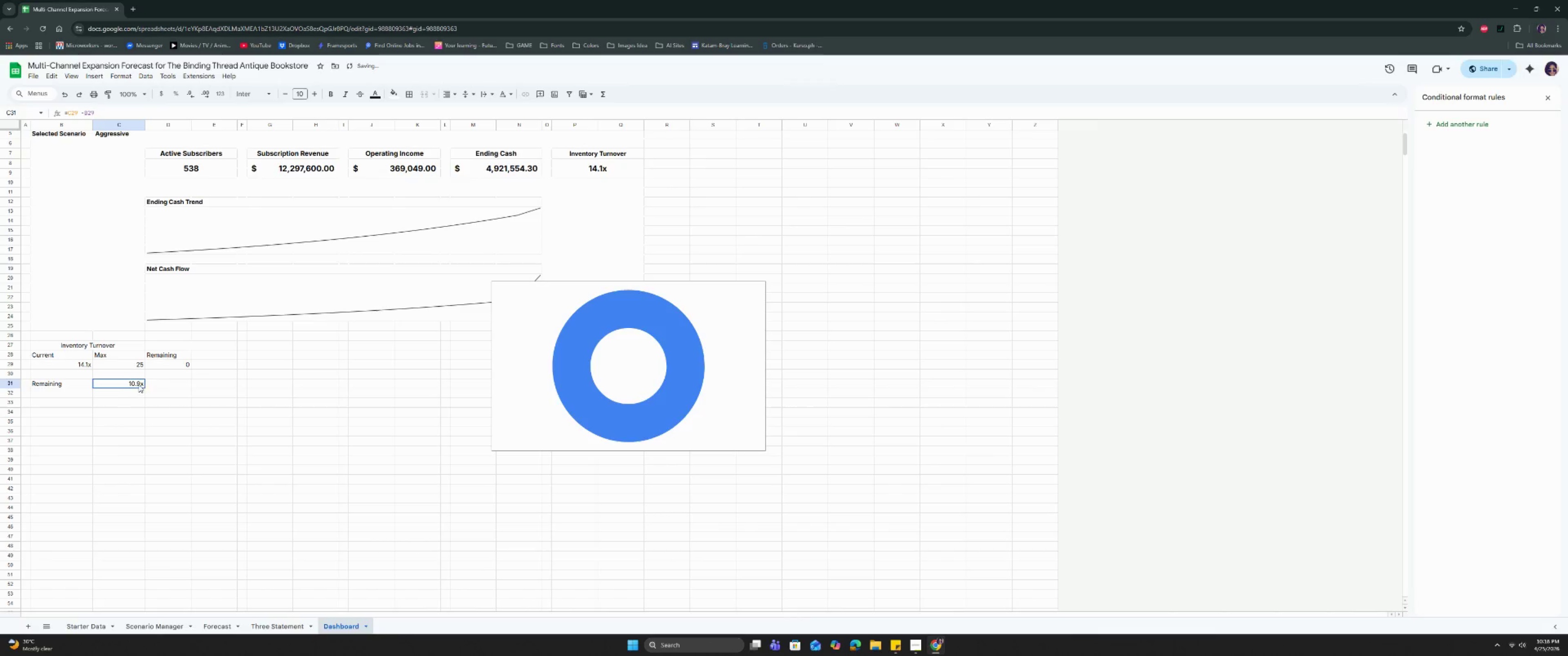 
triple_click([139, 384])
 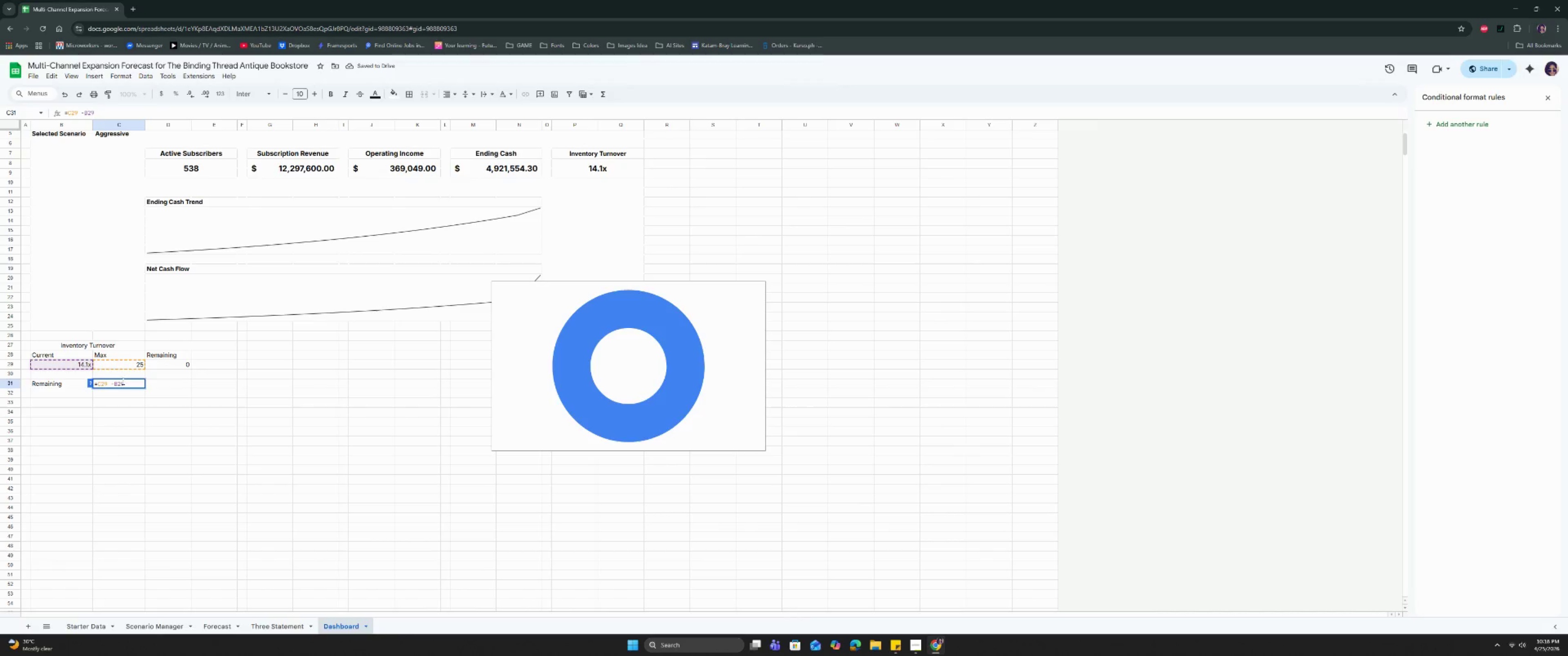 
double_click([124, 382])
 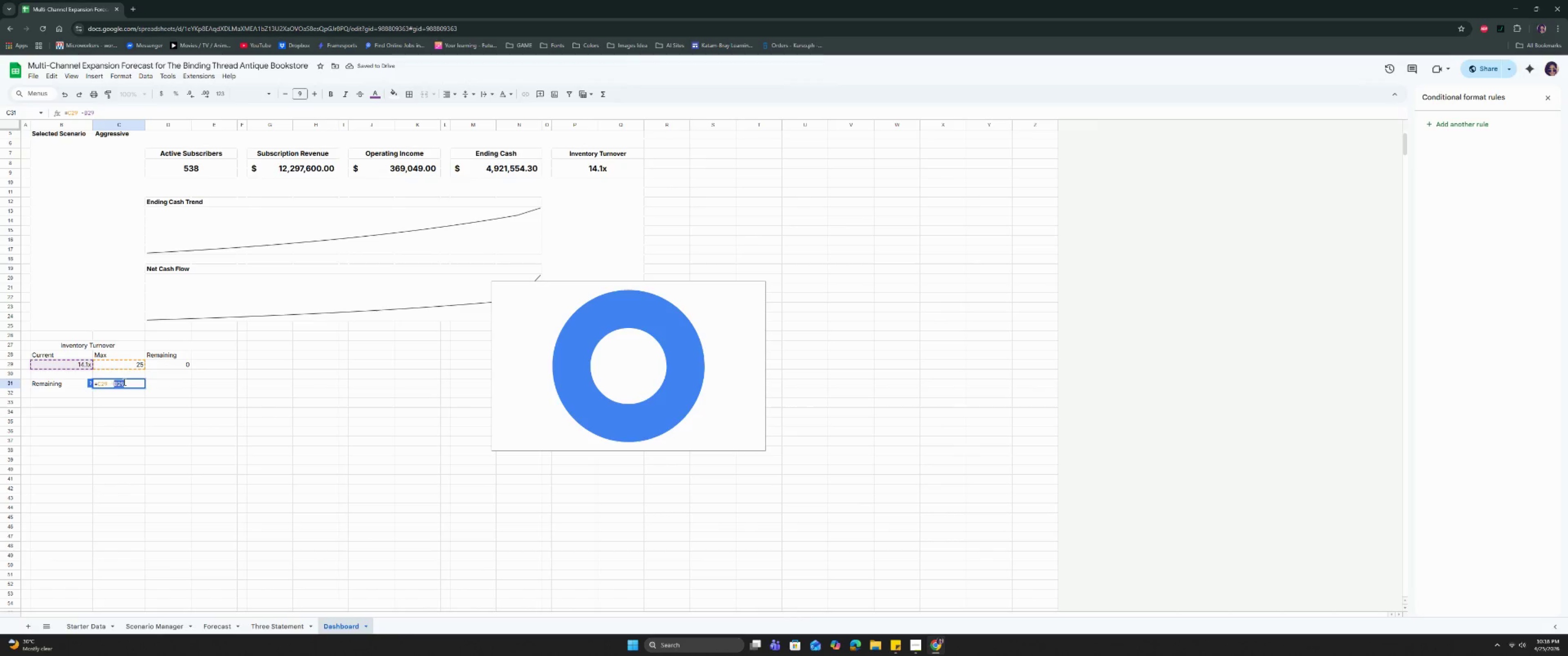 
triple_click([124, 382])
 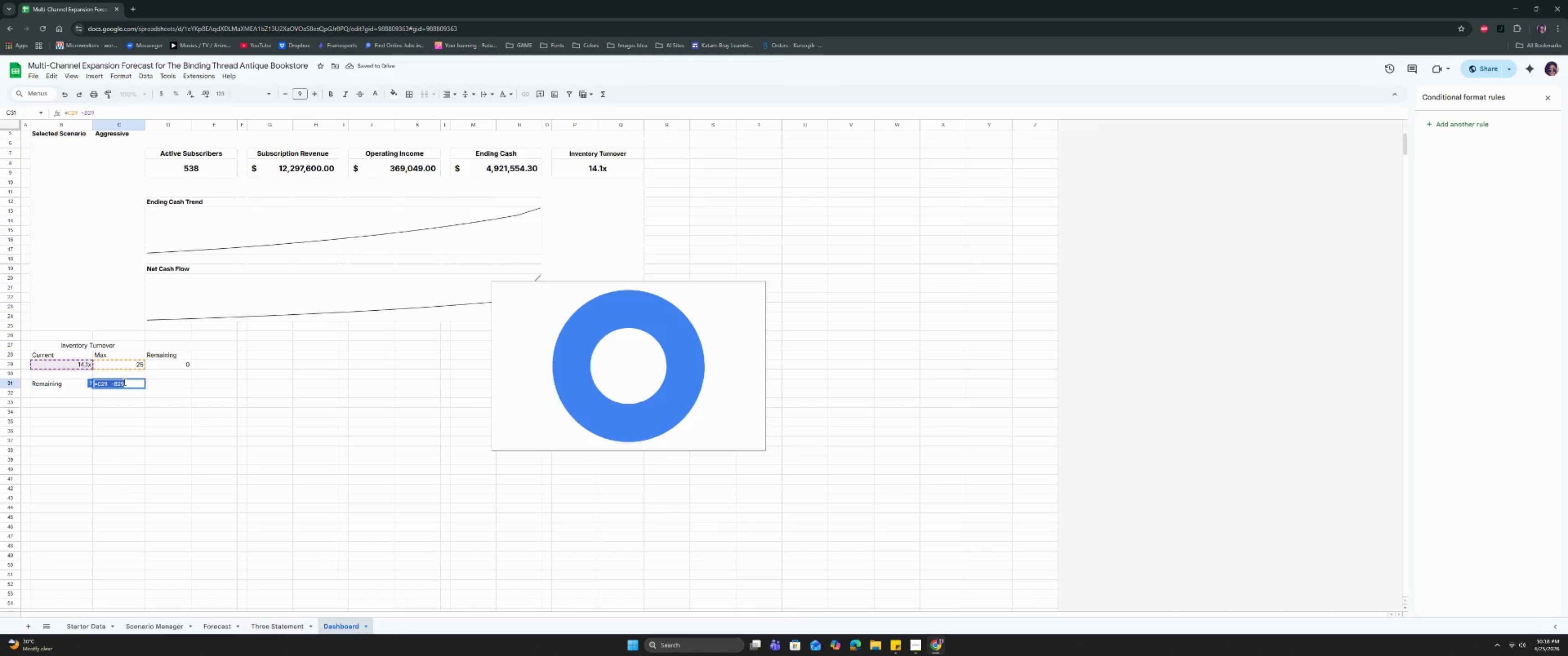 
key(Control+C)
 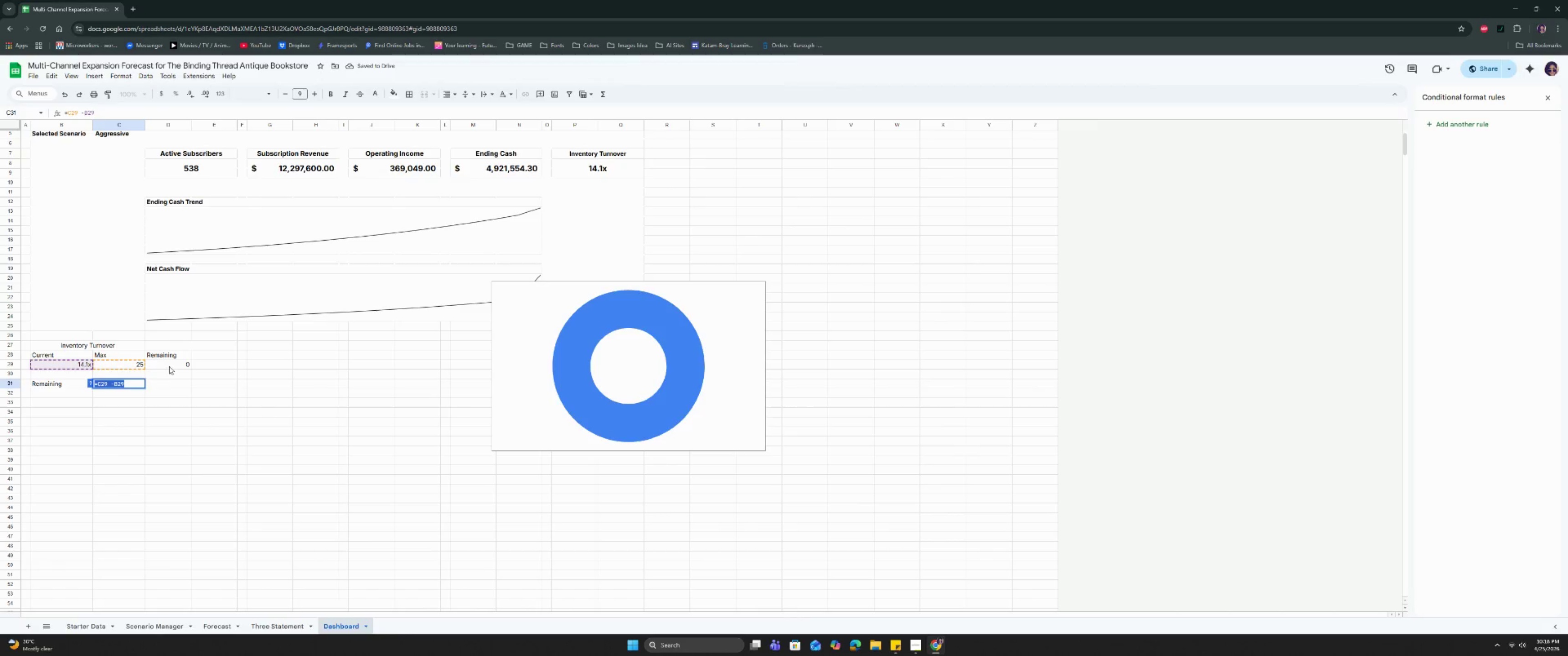 
key(Control+C)
 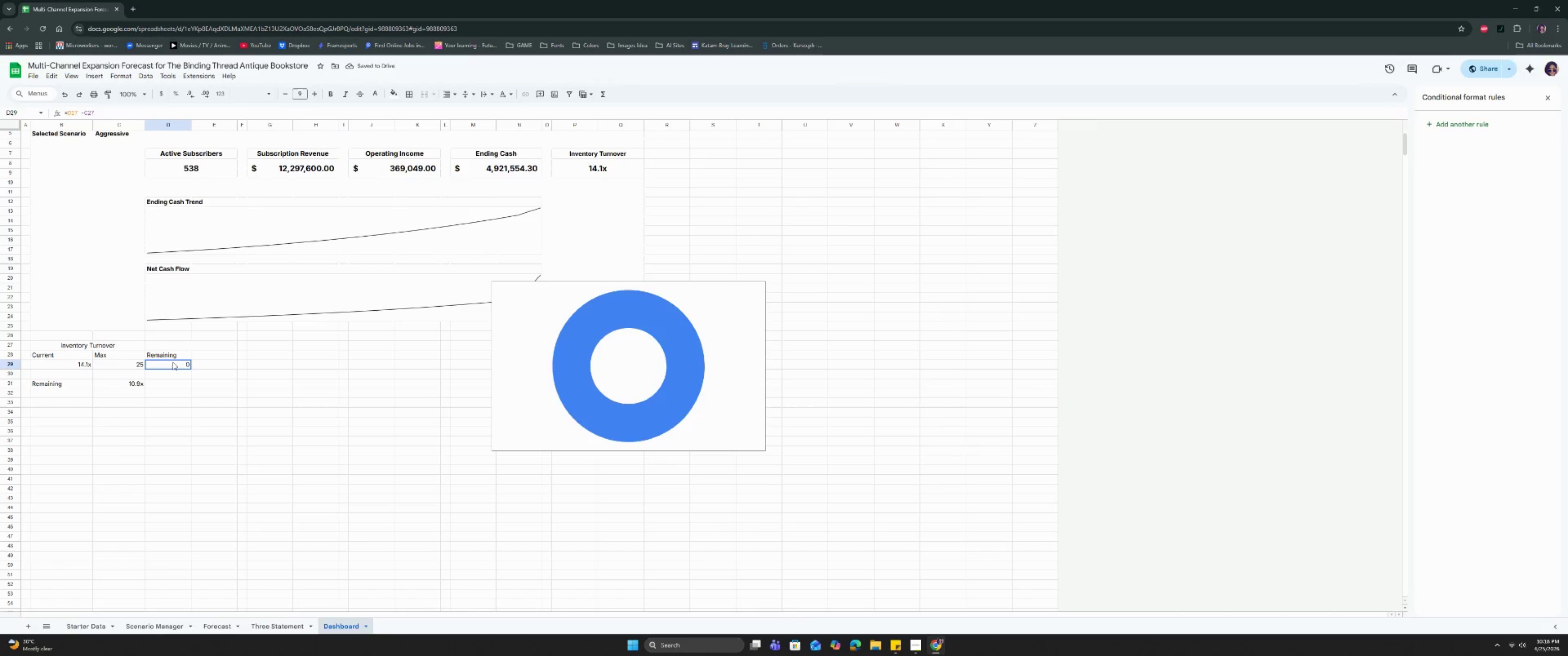 
double_click([173, 362])
 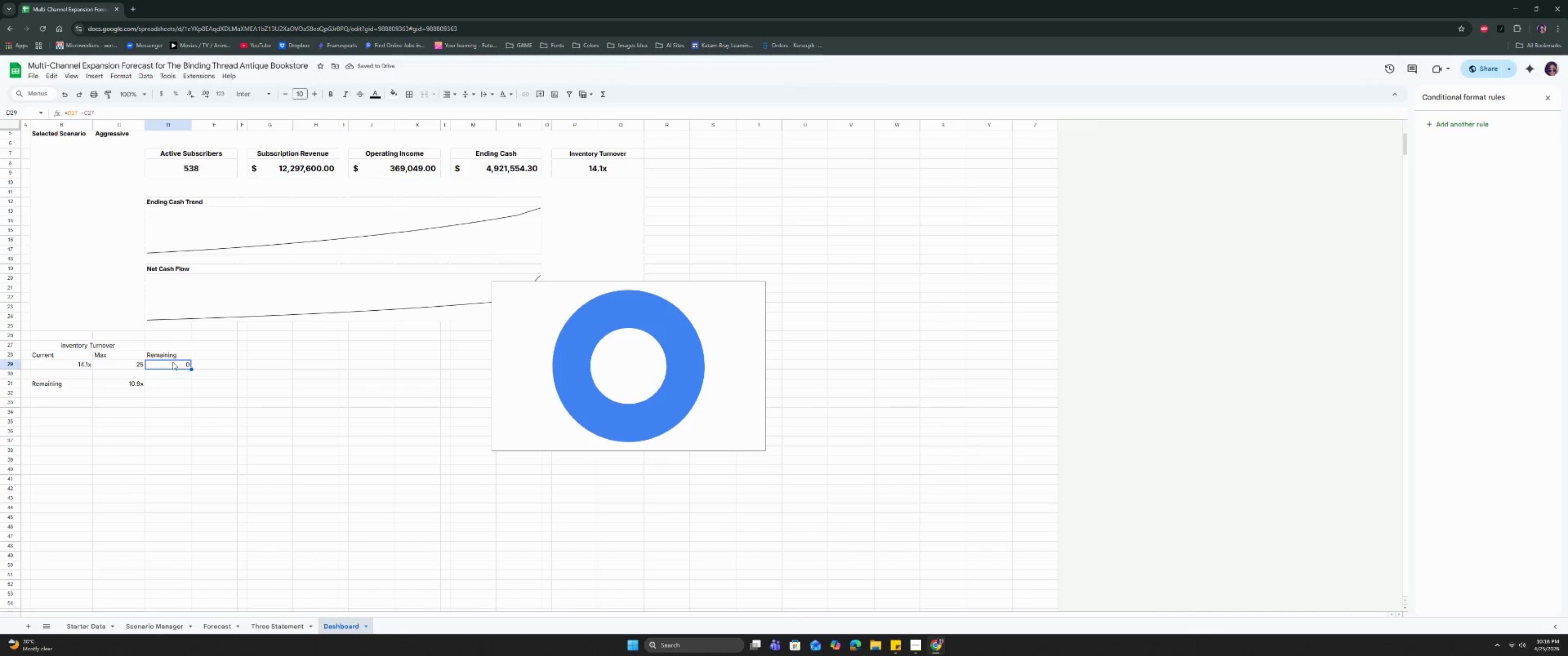 
triple_click([173, 362])
 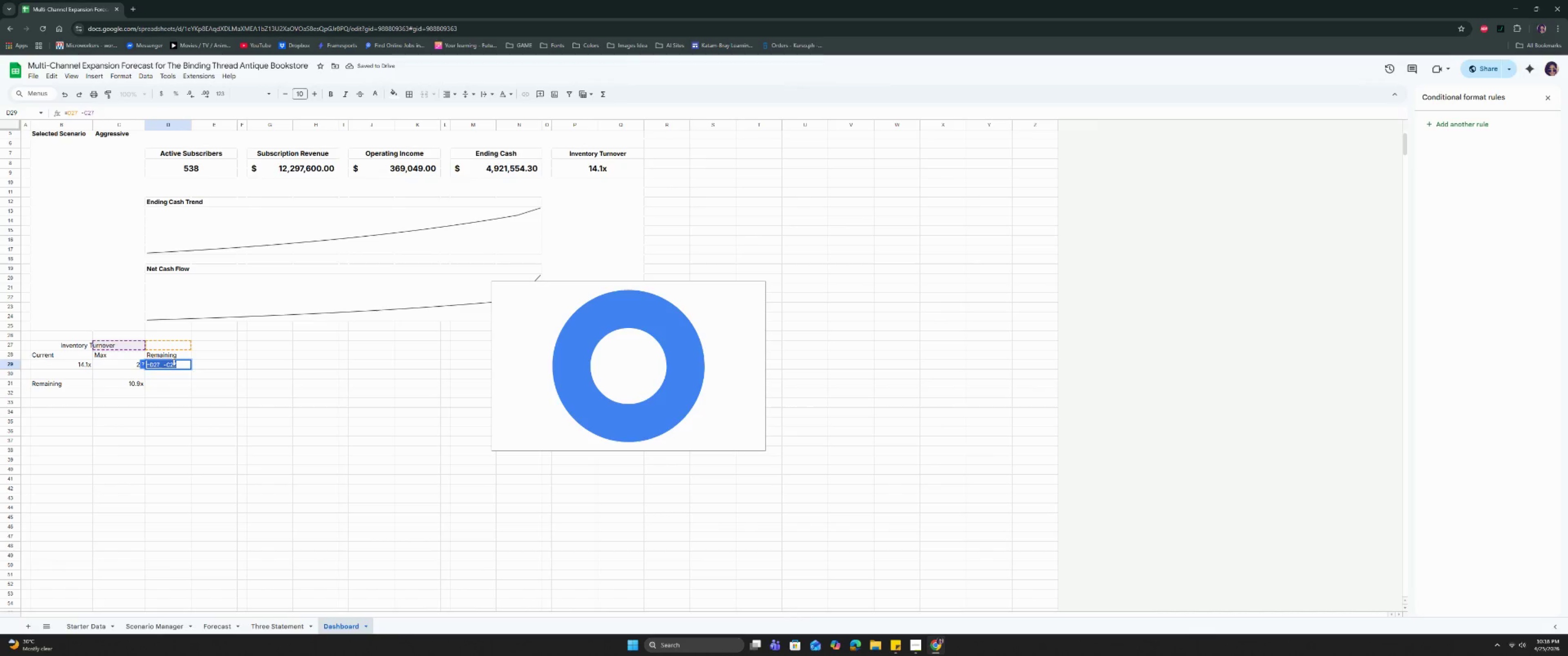 
key(Control+V)
 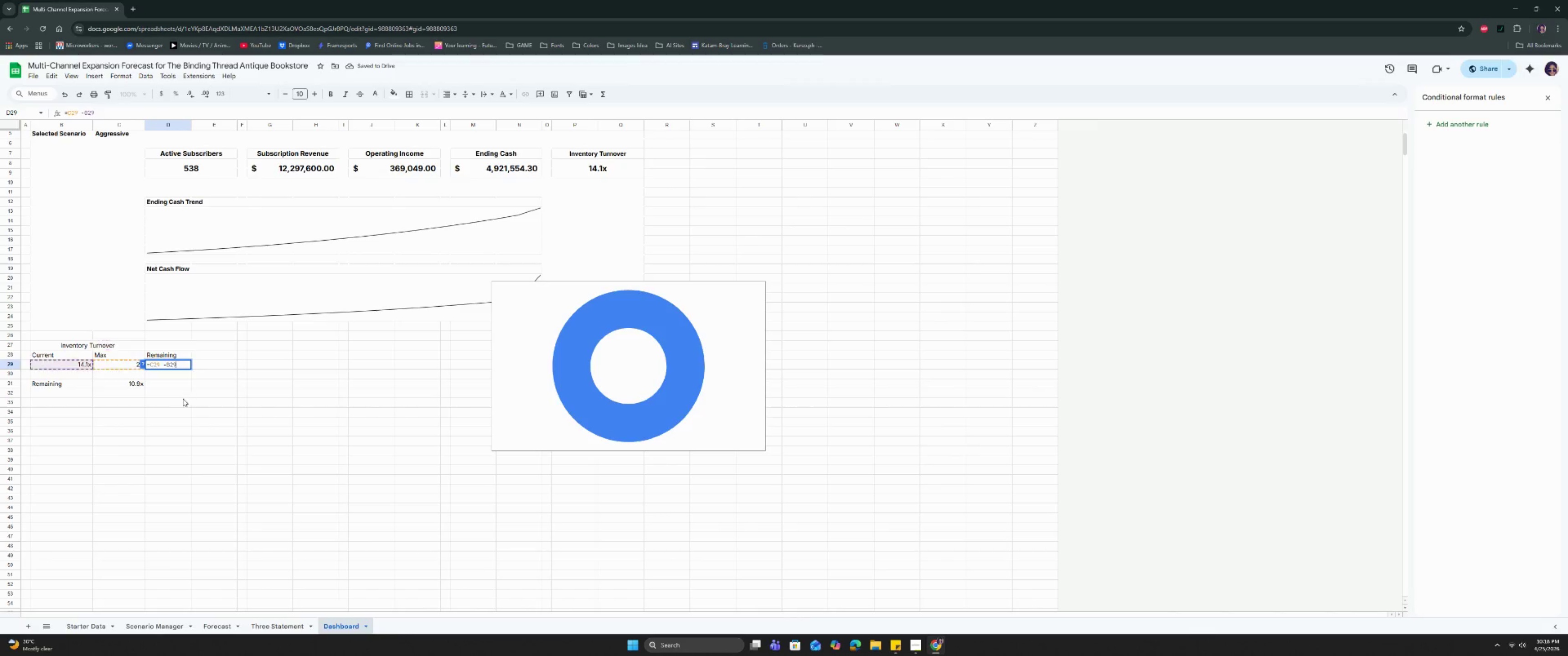 
left_click([181, 399])
 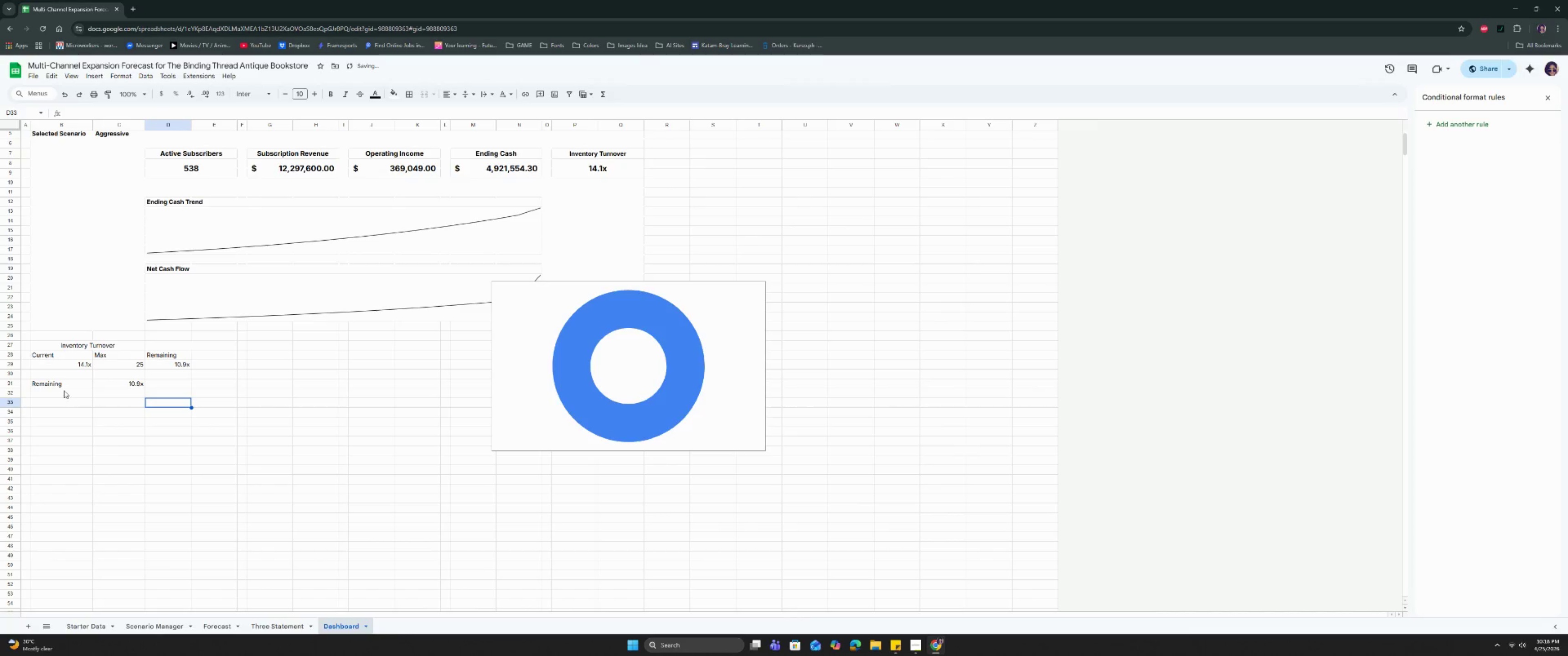 
left_click_drag(start_coordinate=[62, 389], to_coordinate=[119, 387])
 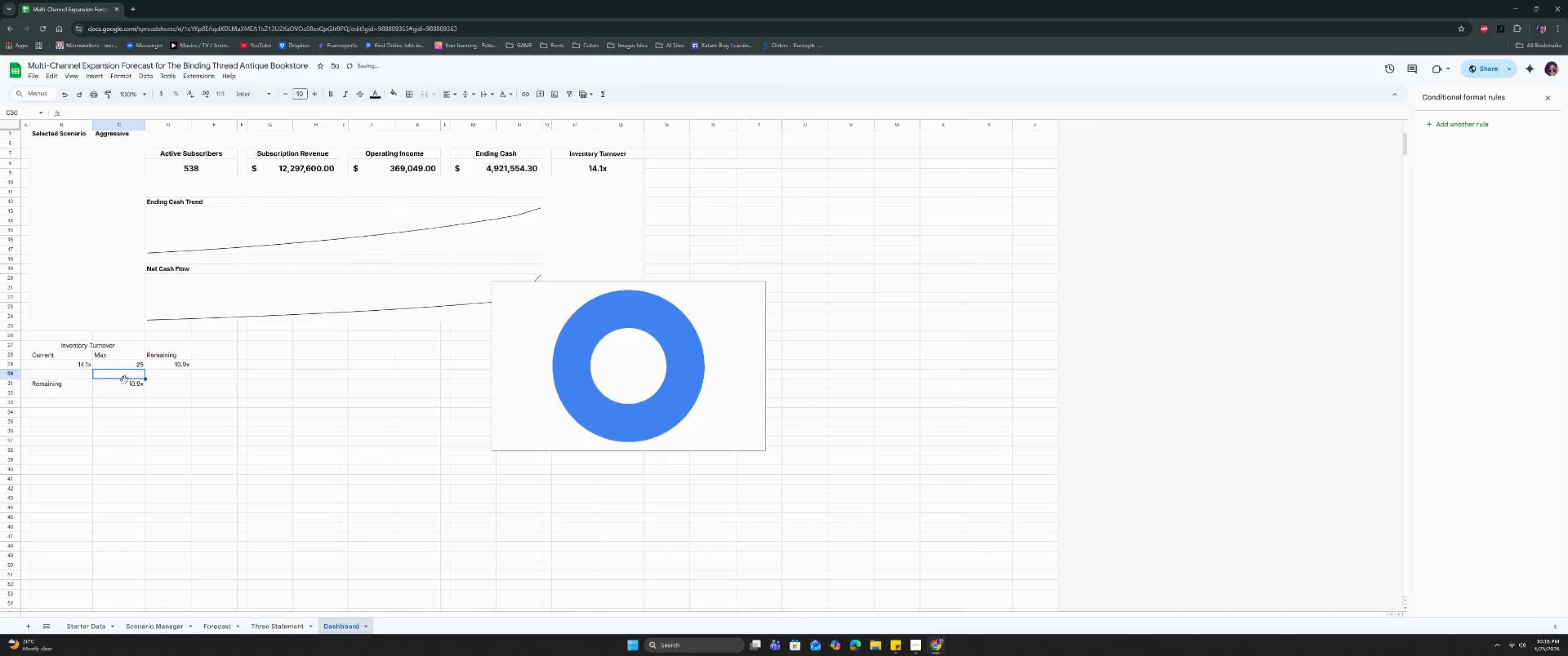 
left_click_drag(start_coordinate=[124, 382], to_coordinate=[53, 387])
 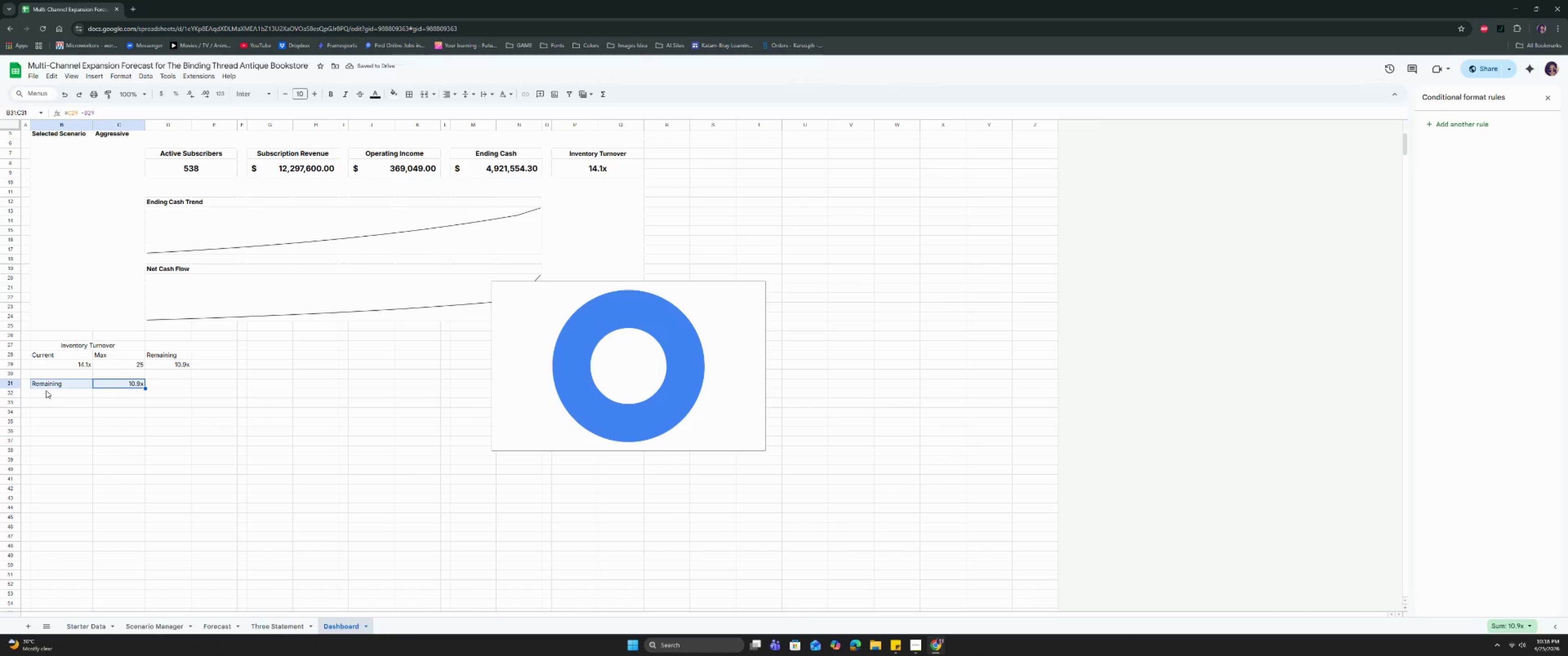 
key(Backspace)
 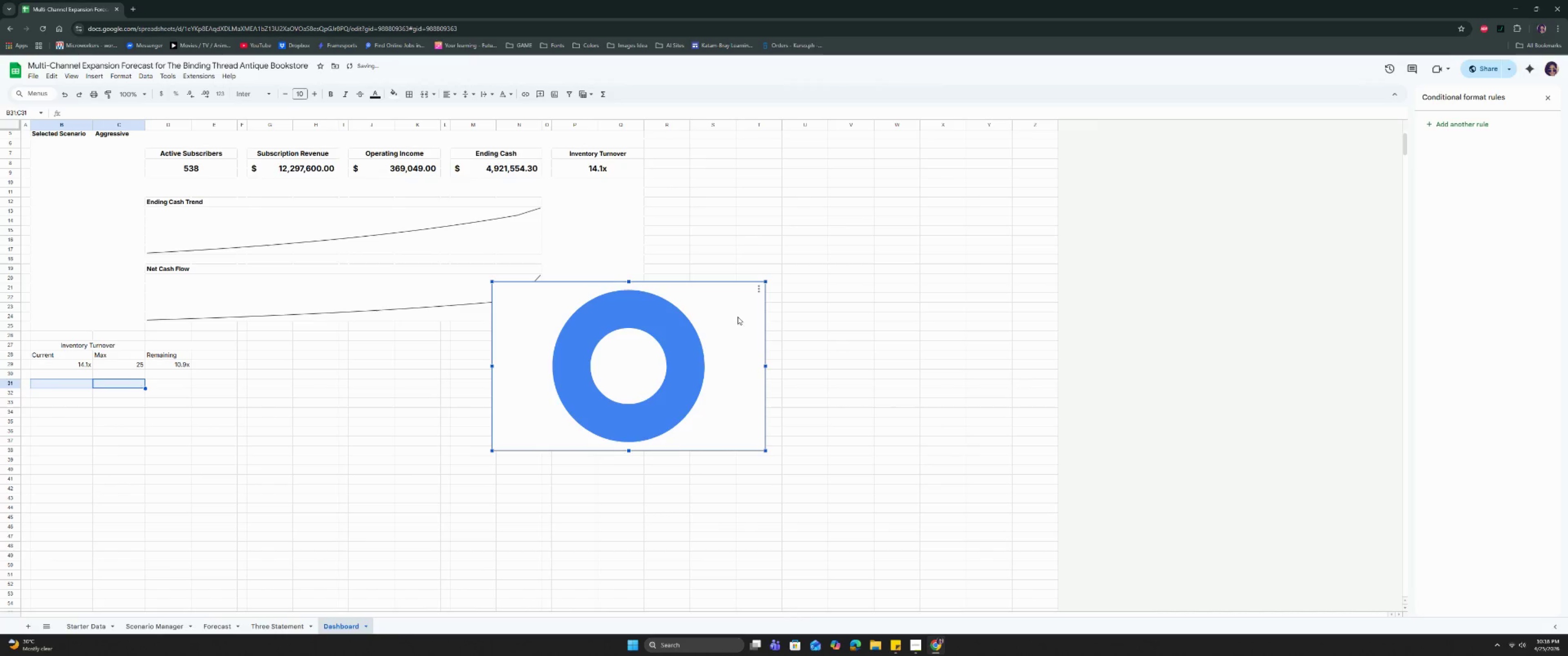 
left_click([758, 289])
 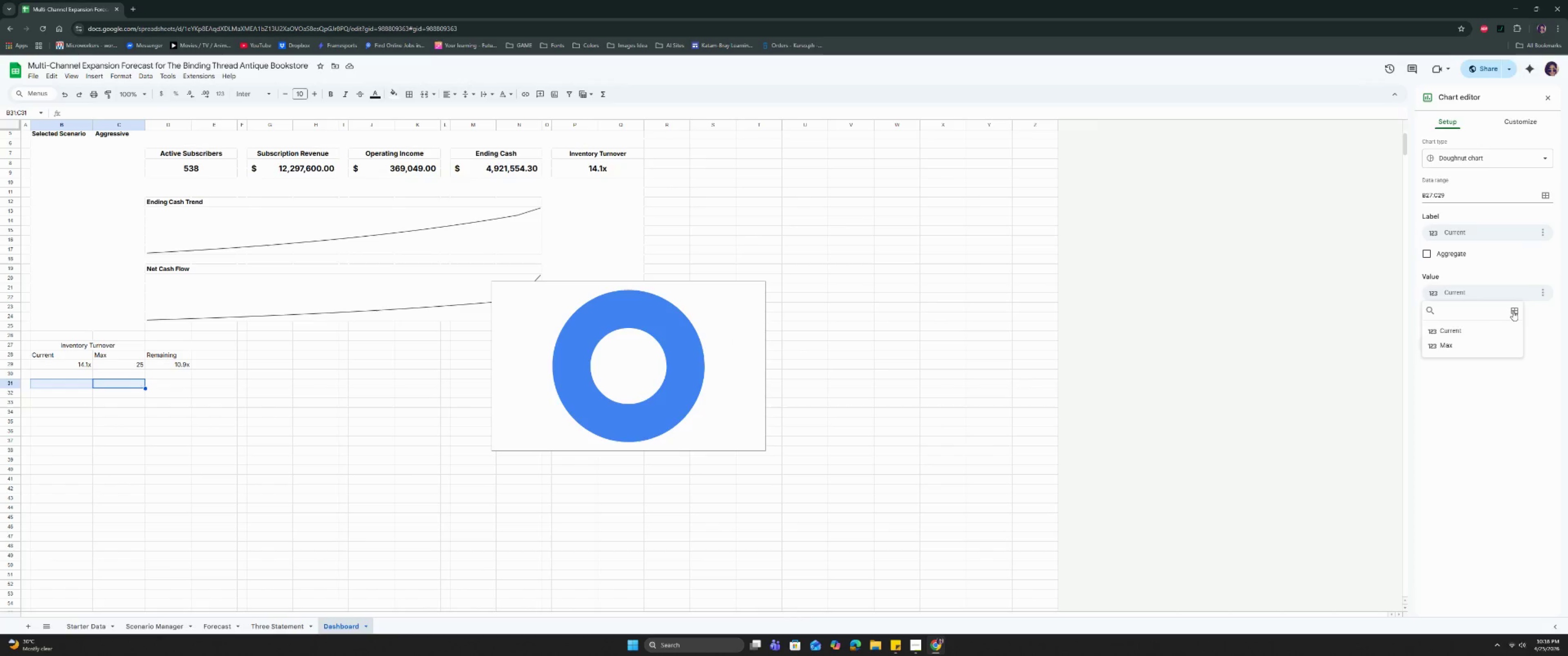 
double_click([1520, 311])
 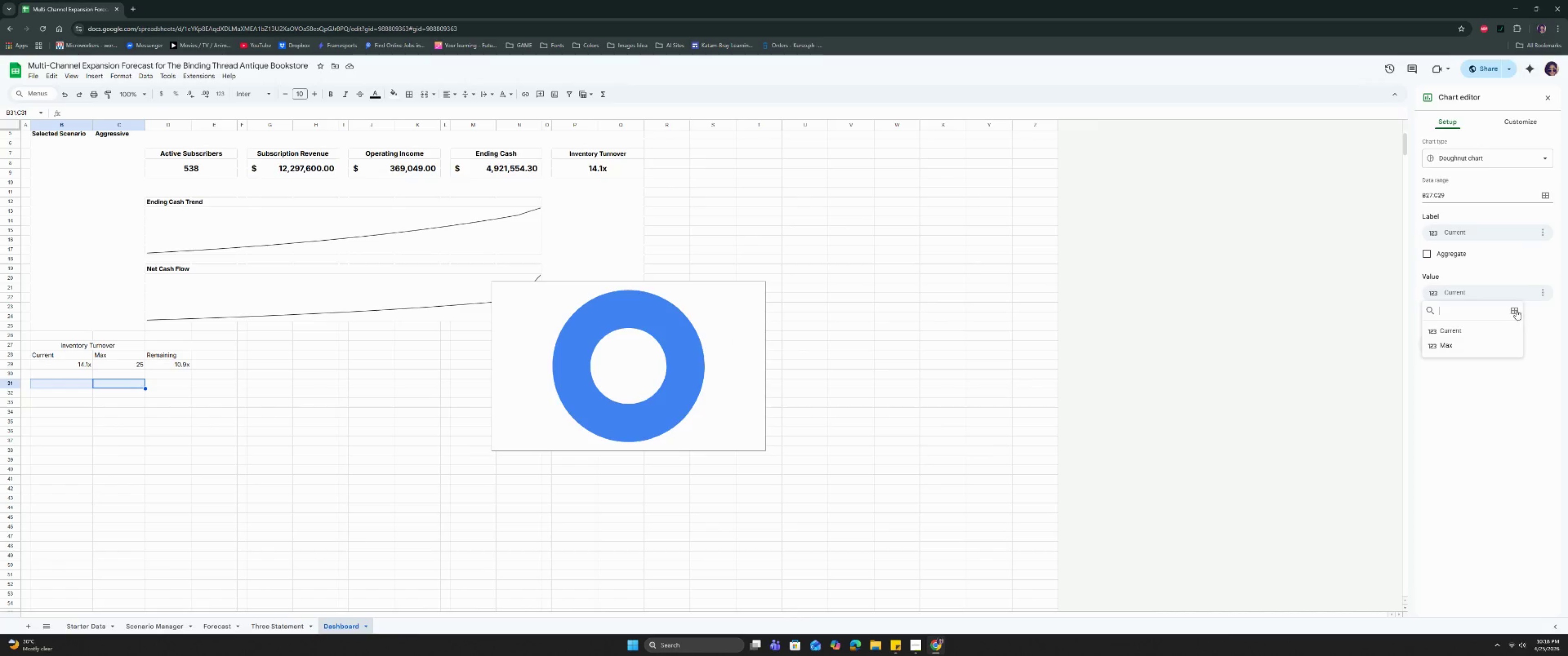 
triple_click([1516, 310])
 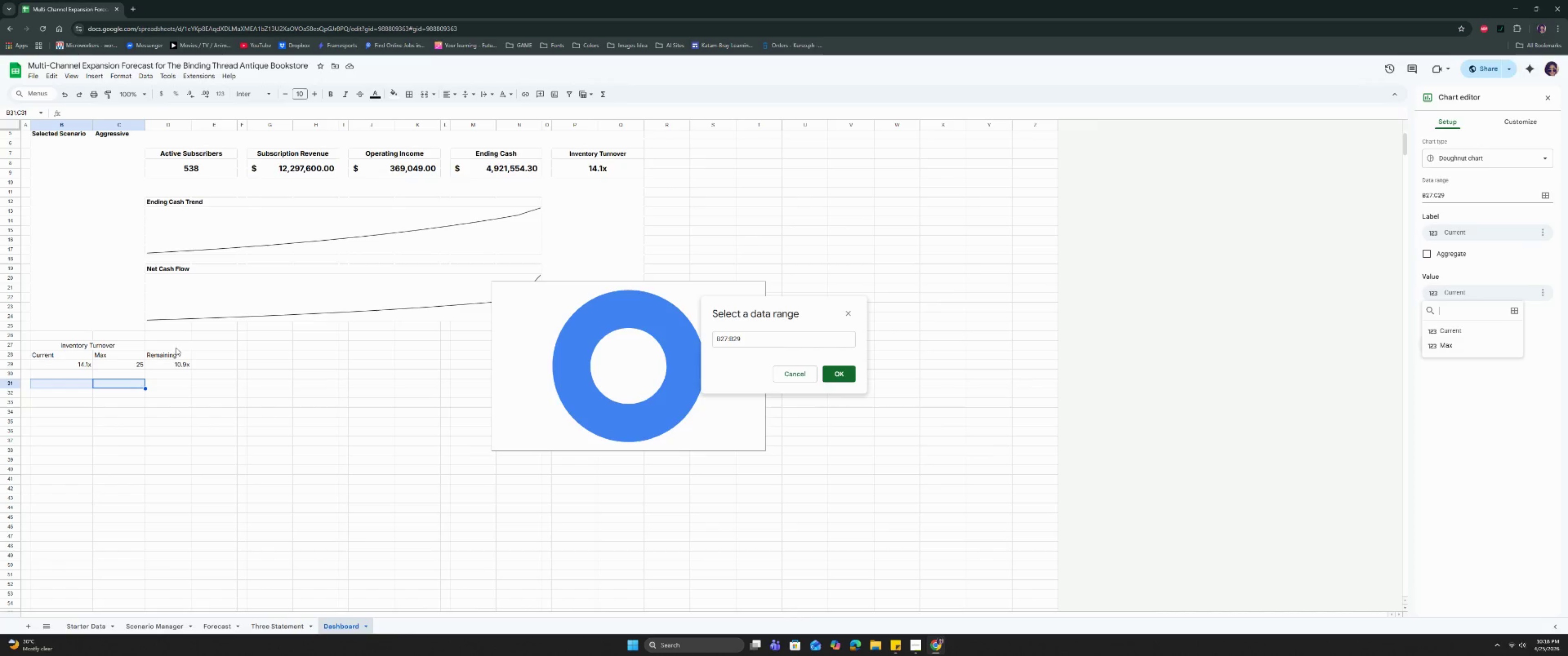 
left_click_drag(start_coordinate=[174, 354], to_coordinate=[176, 364])
 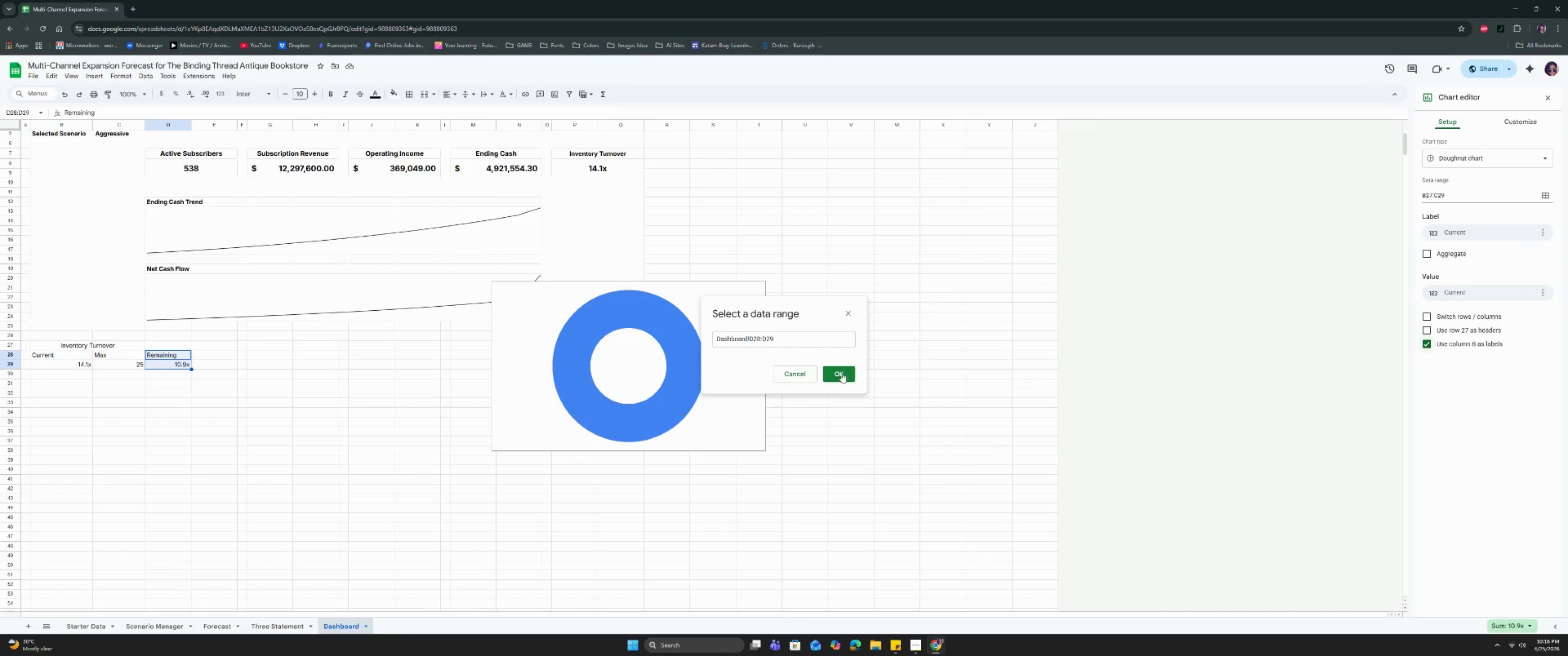 
left_click([849, 373])
 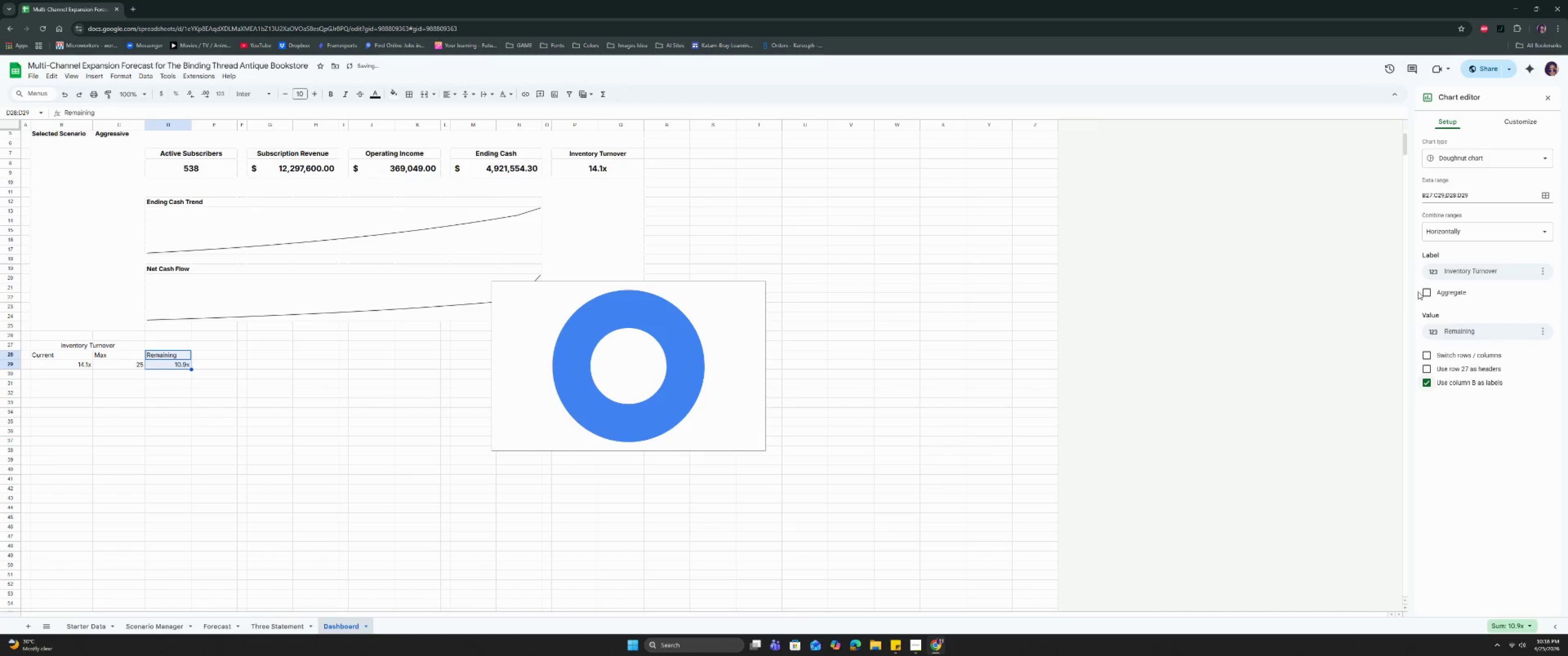 
left_click([1545, 266])
 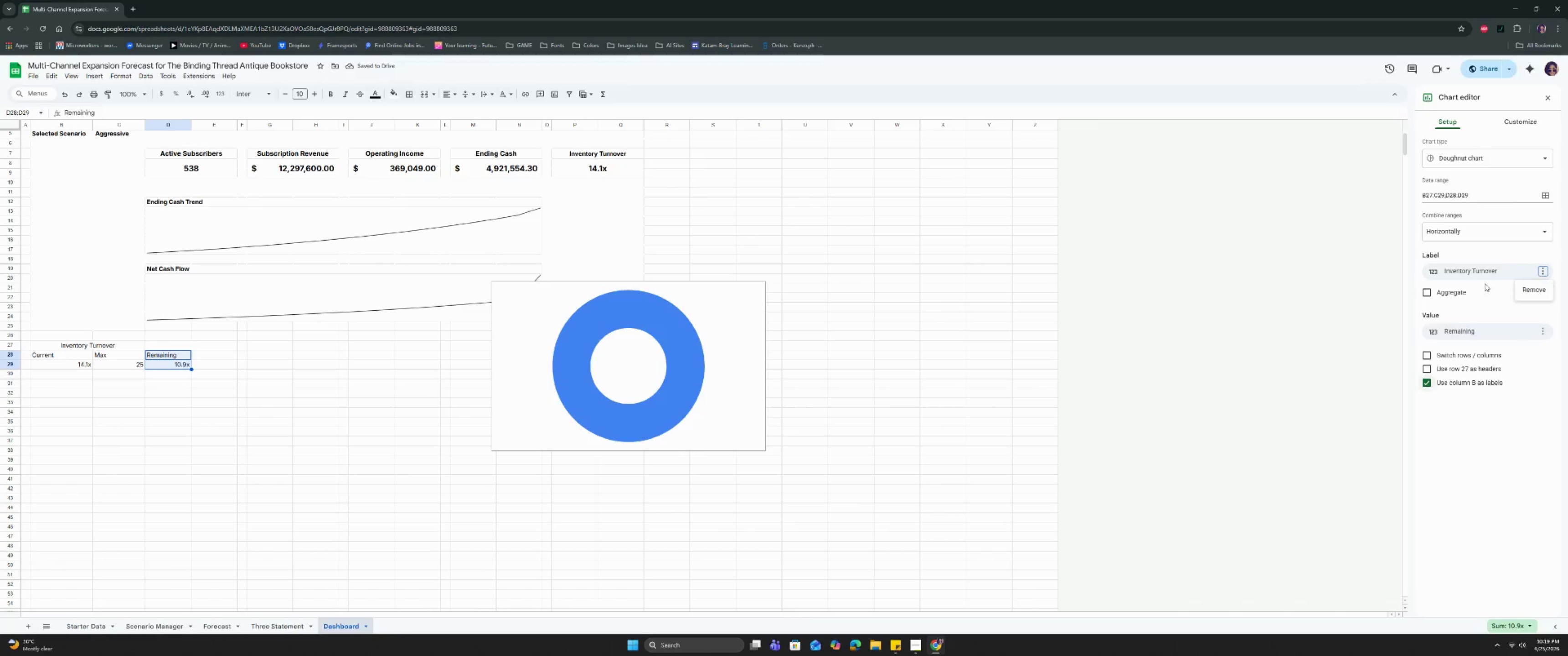 
left_click([1458, 276])
 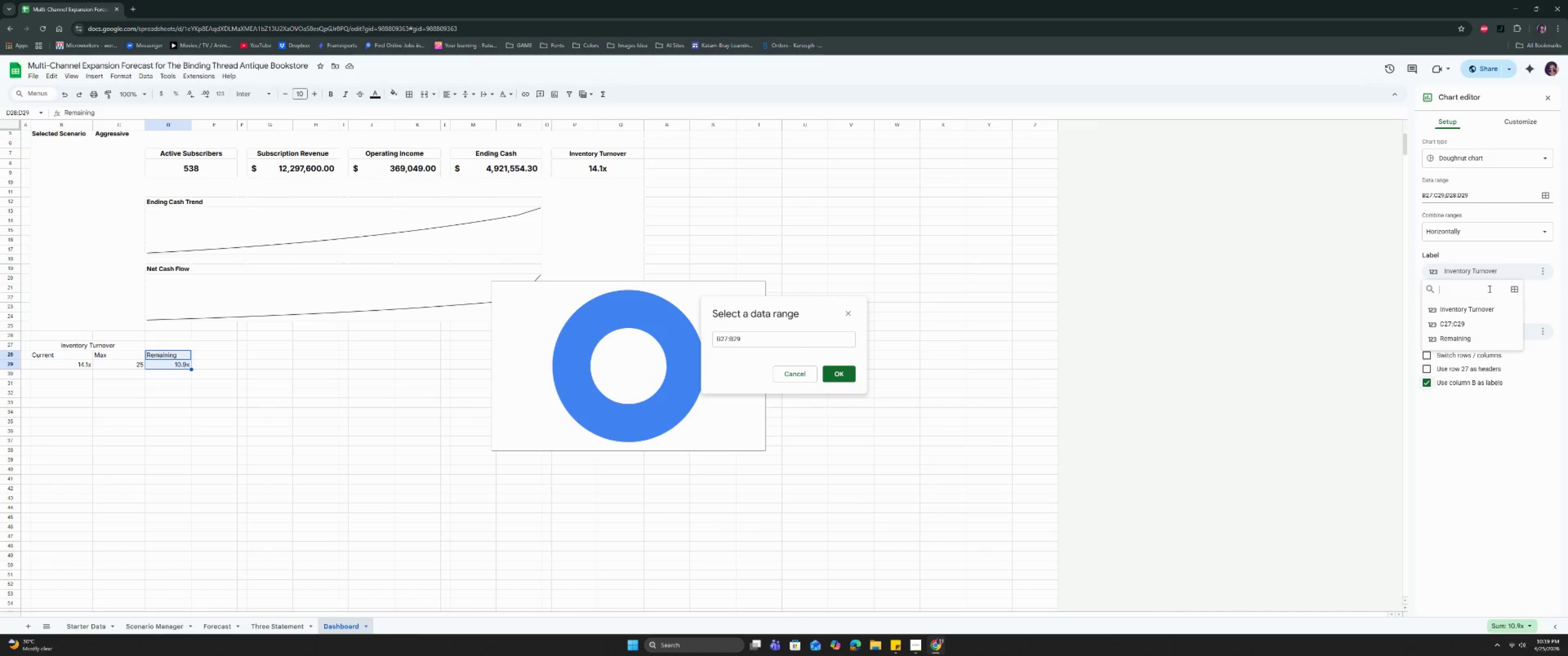 
left_click_drag(start_coordinate=[41, 354], to_coordinate=[46, 366])
 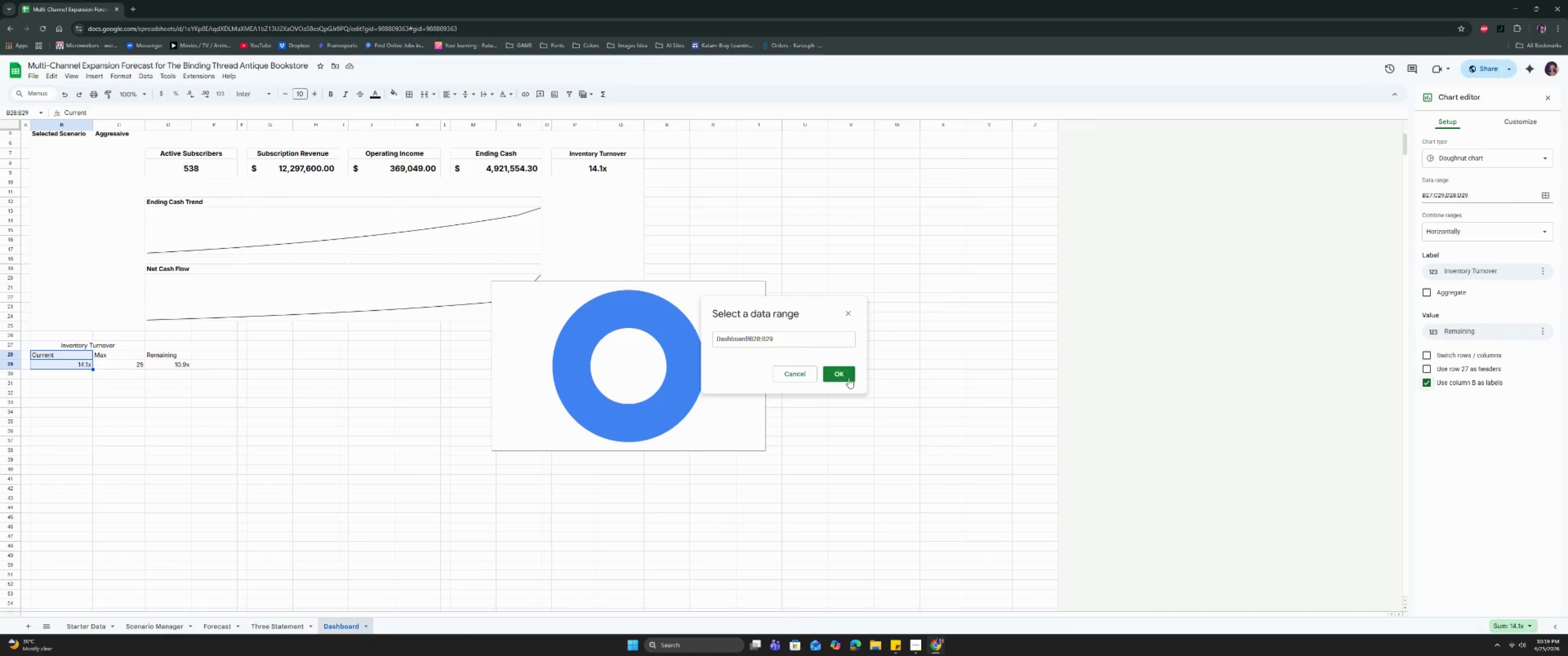 
left_click([849, 377])
 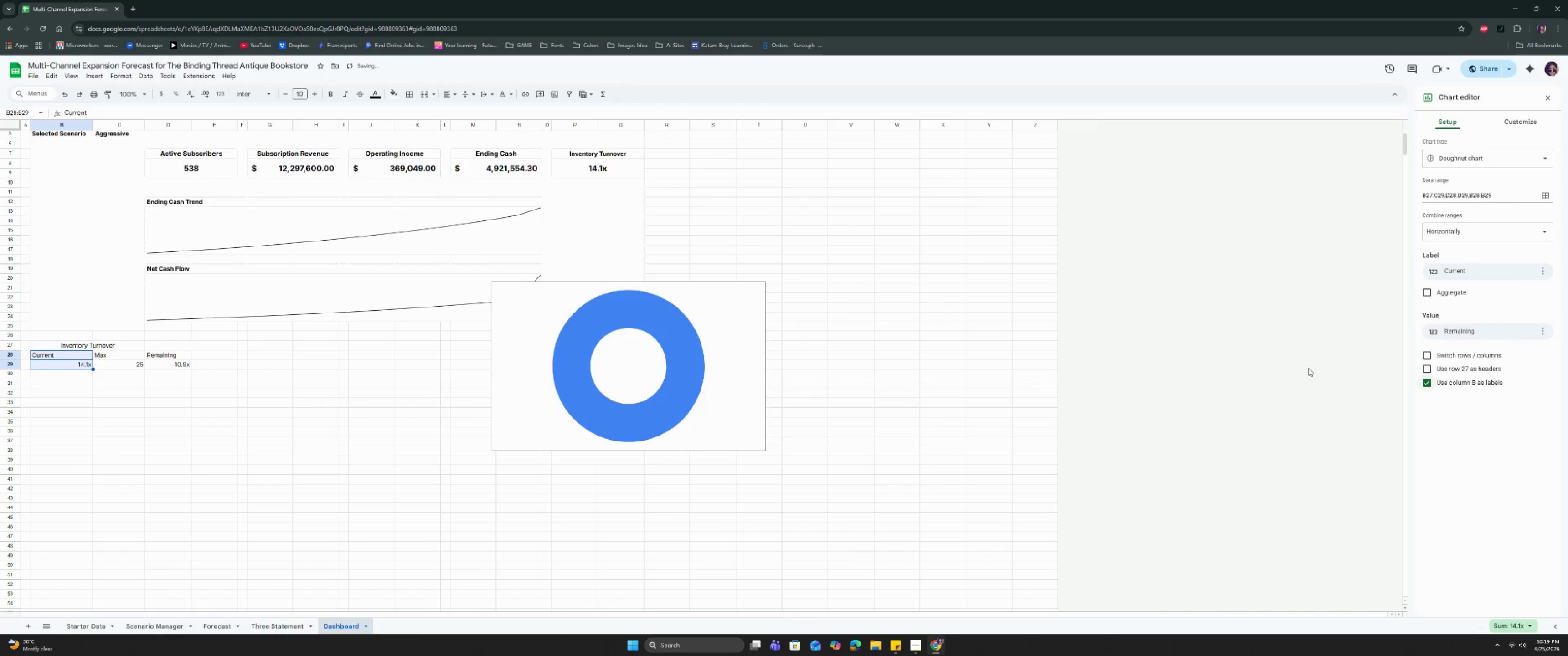 
left_click([1011, 339])
 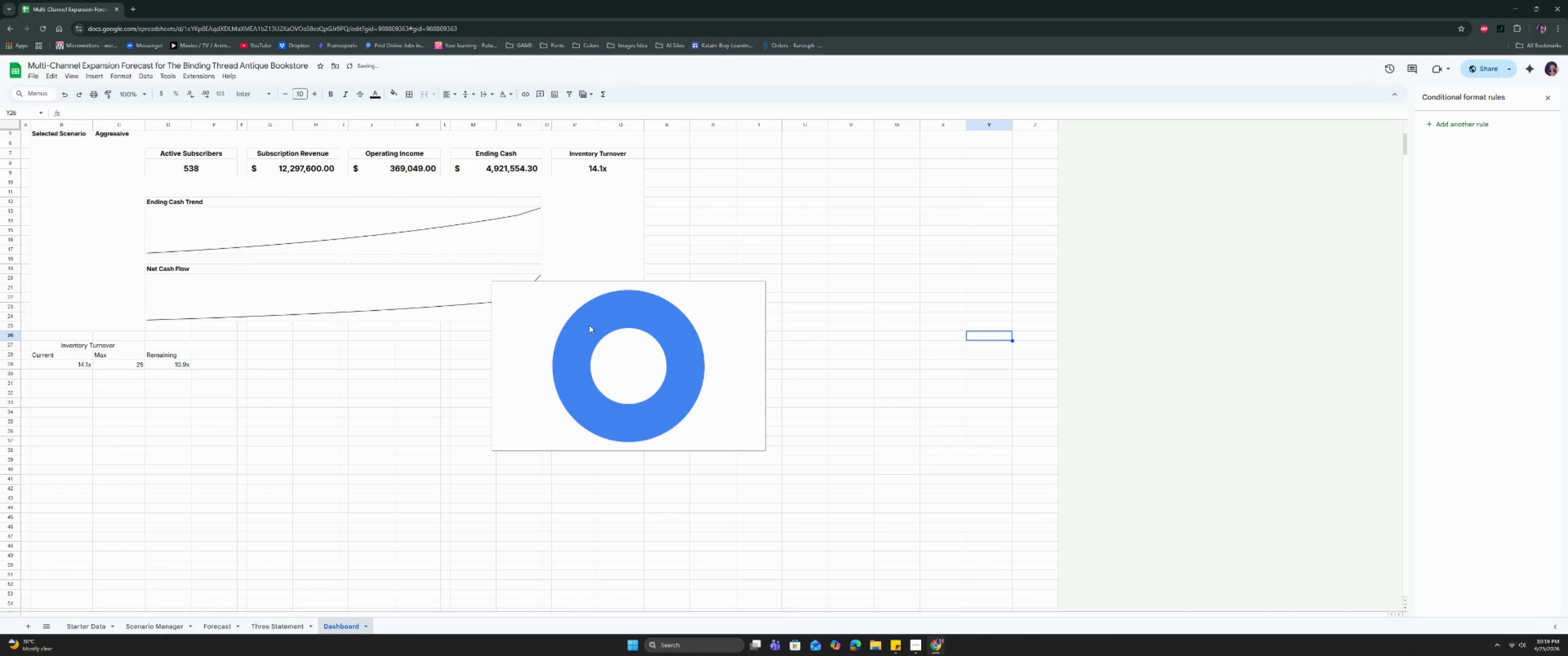 
left_click([589, 325])
 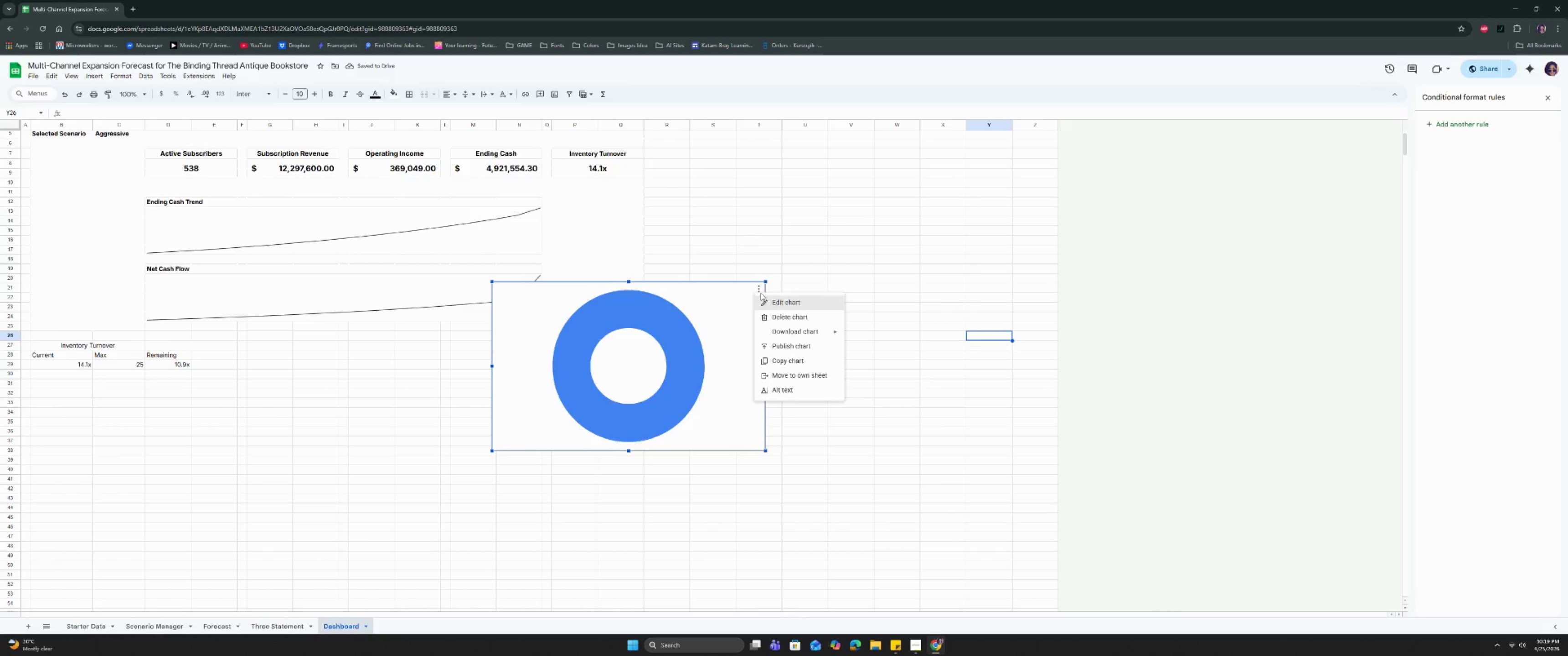 
double_click([772, 311])
 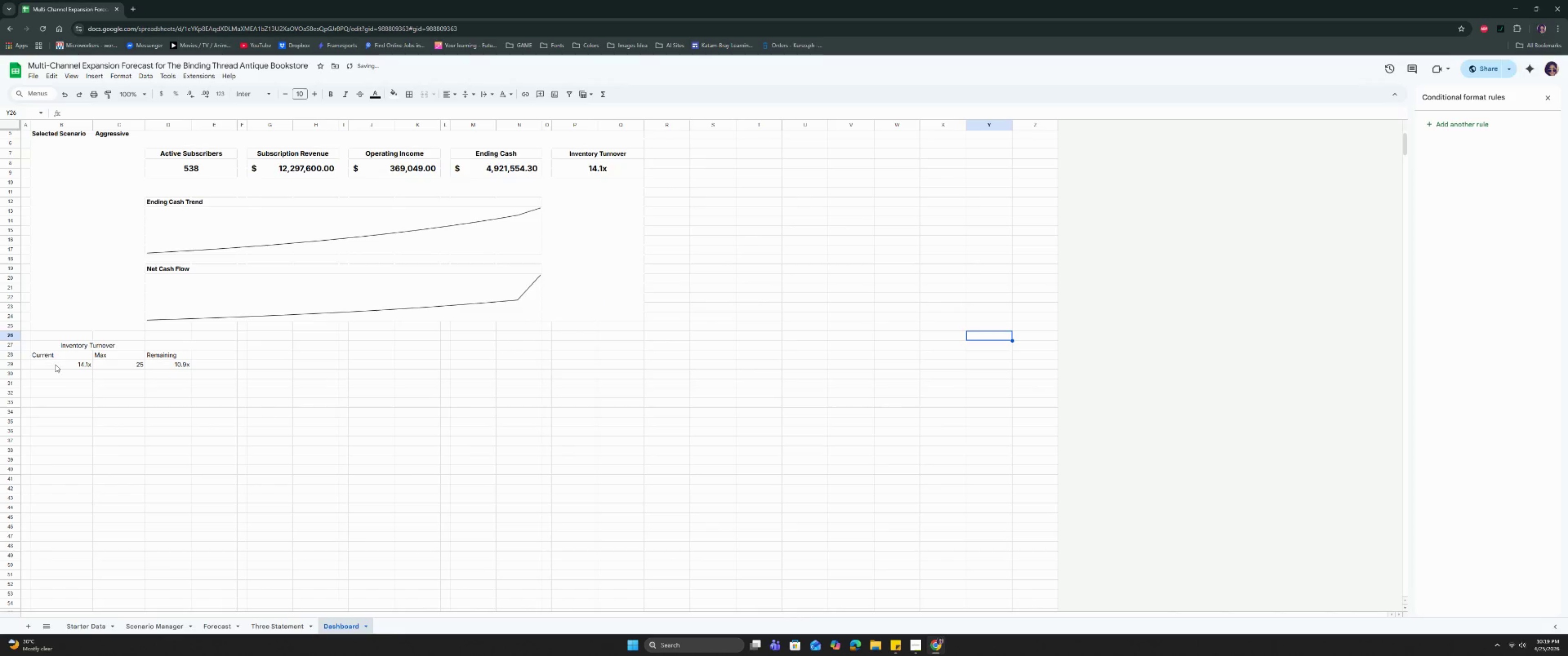 
left_click_drag(start_coordinate=[60, 356], to_coordinate=[62, 361])
 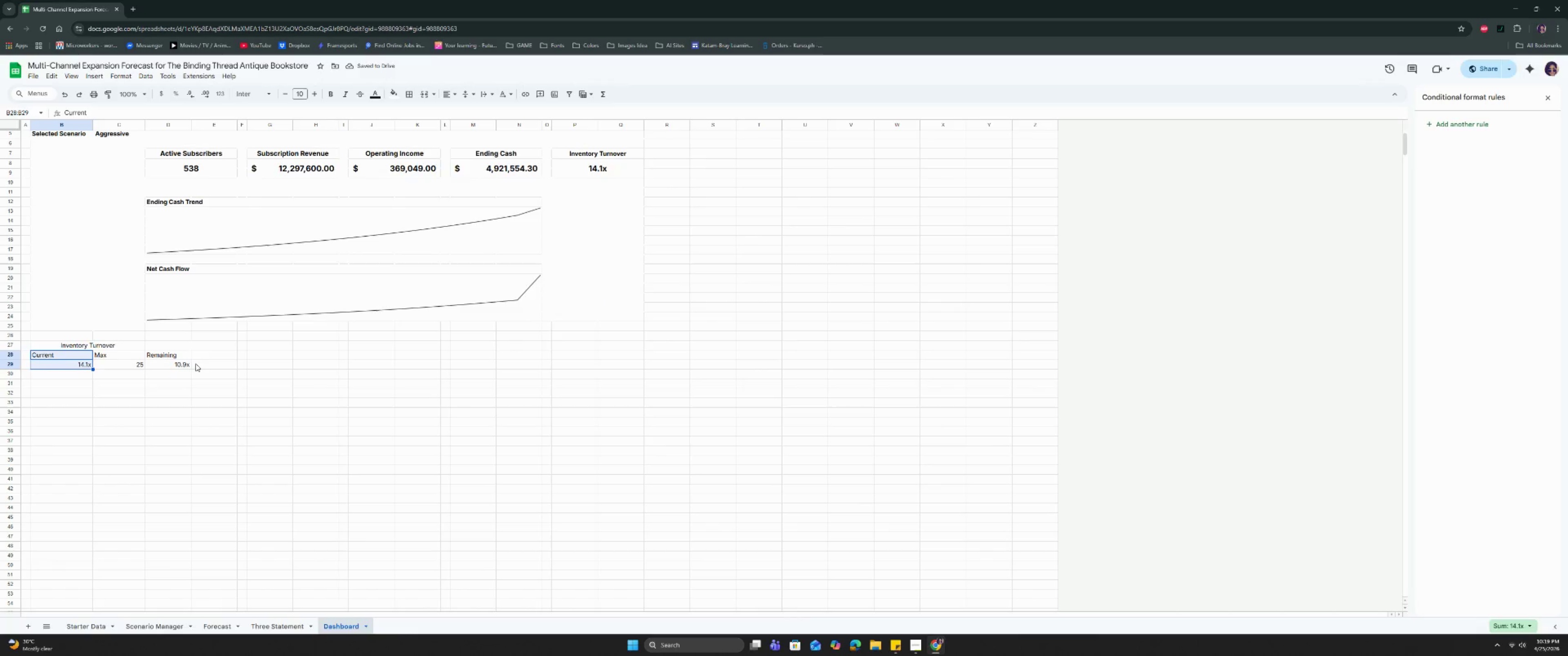 
hold_key(key=ControlLeft, duration=1.13)
left_click_drag(start_coordinate=[178, 353], to_coordinate=[176, 362])
 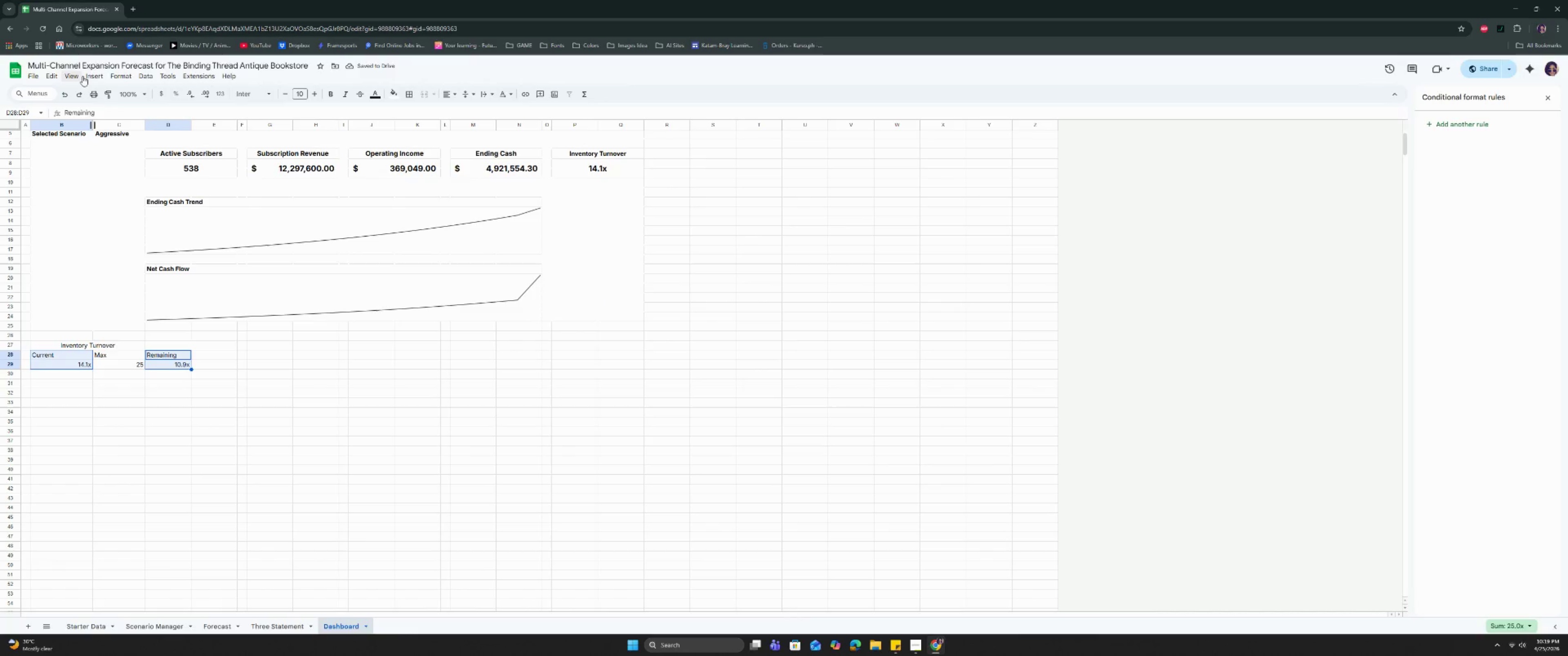 
left_click([103, 74])
 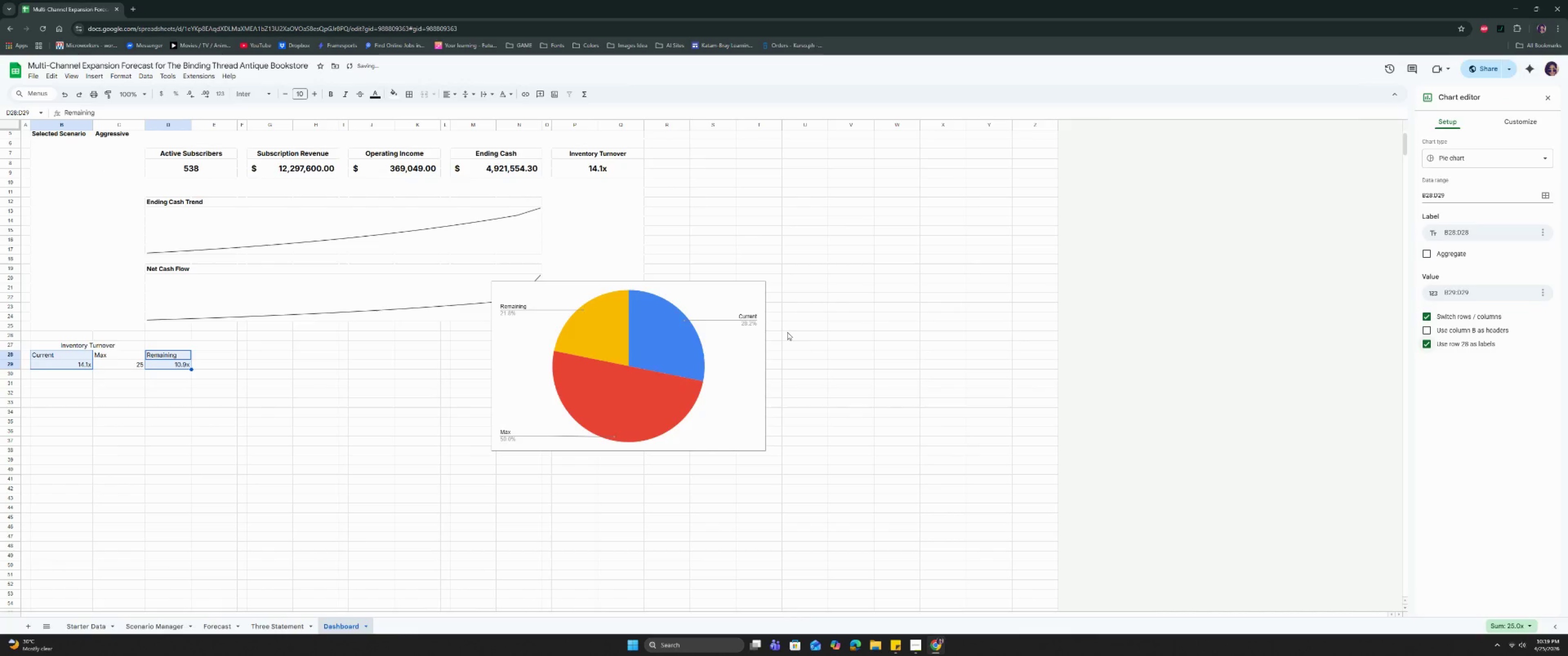 
left_click([1465, 153])
 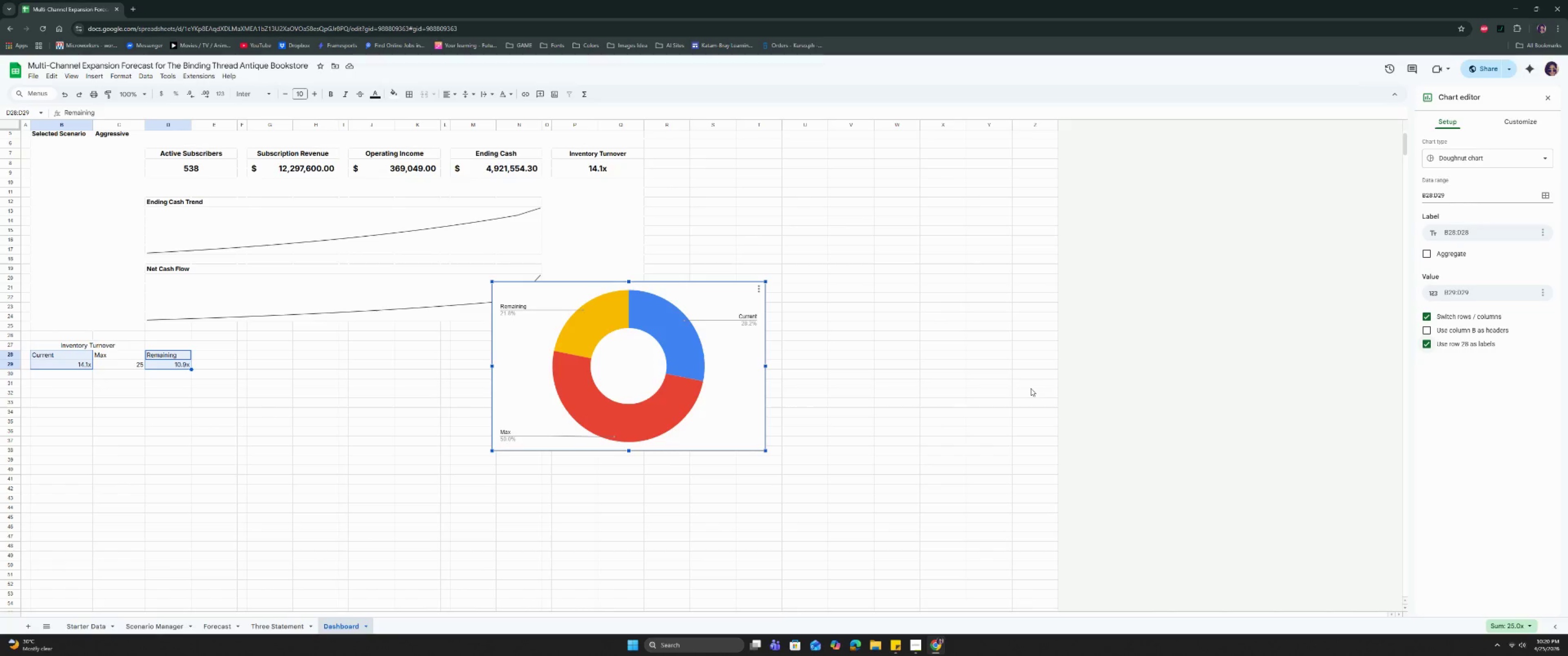 
wait(91.79)
 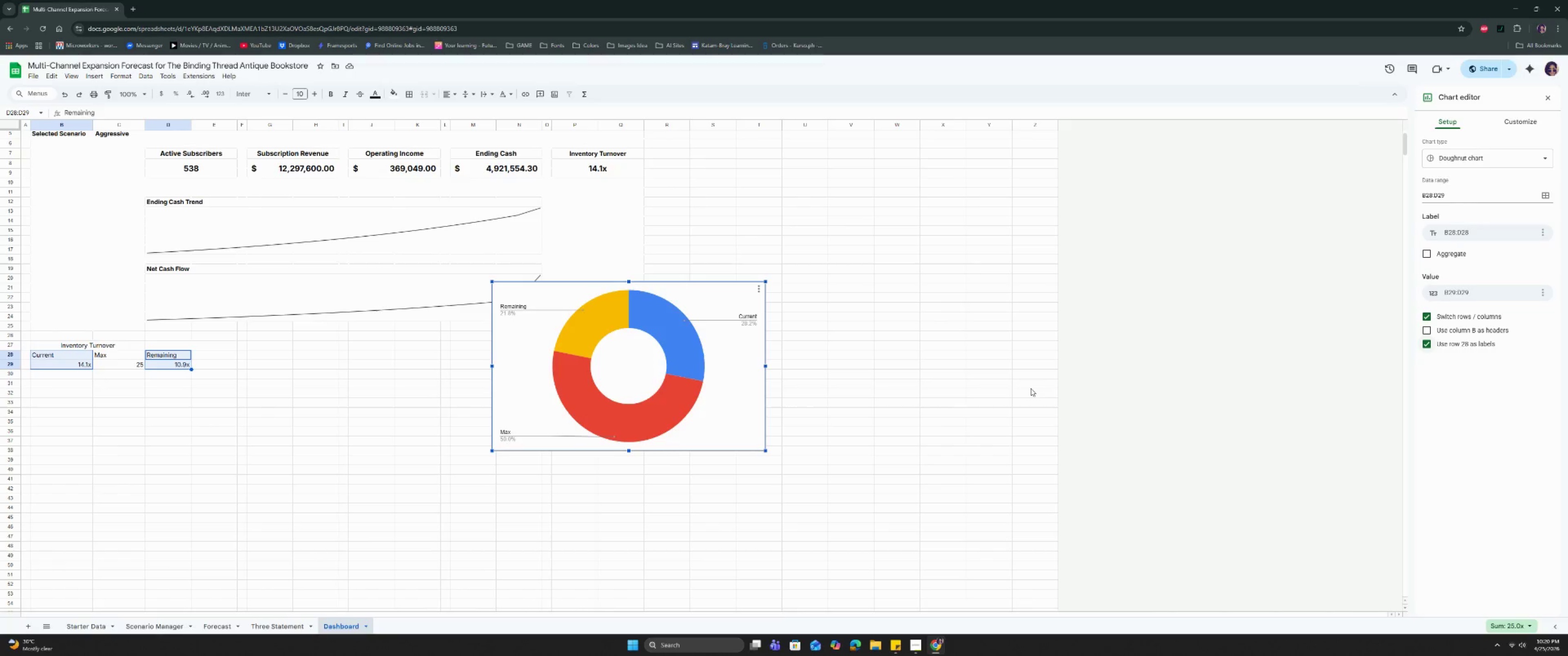 
left_click_drag(start_coordinate=[55, 354], to_coordinate=[61, 368])
 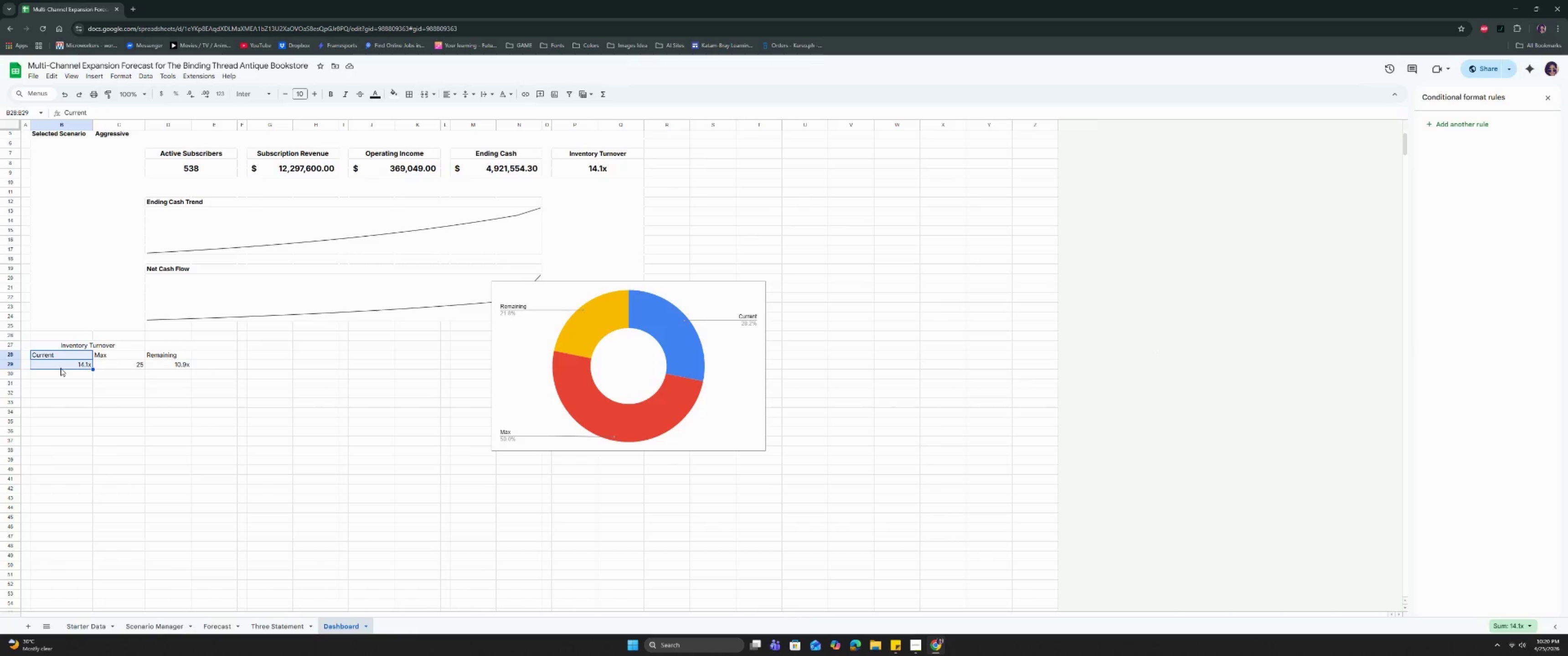 
hold_key(key=ControlLeft, duration=0.34)
 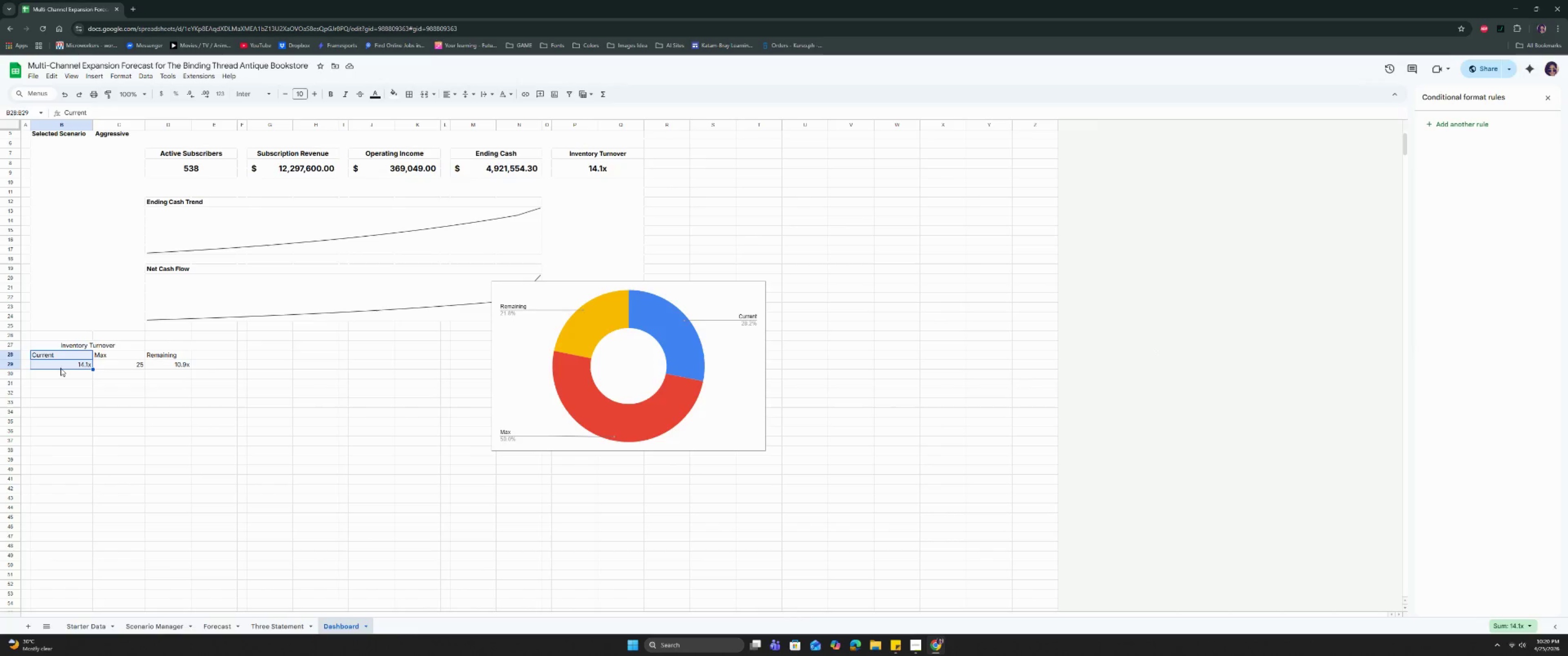 
hold_key(key=ControlLeft, duration=0.42)
 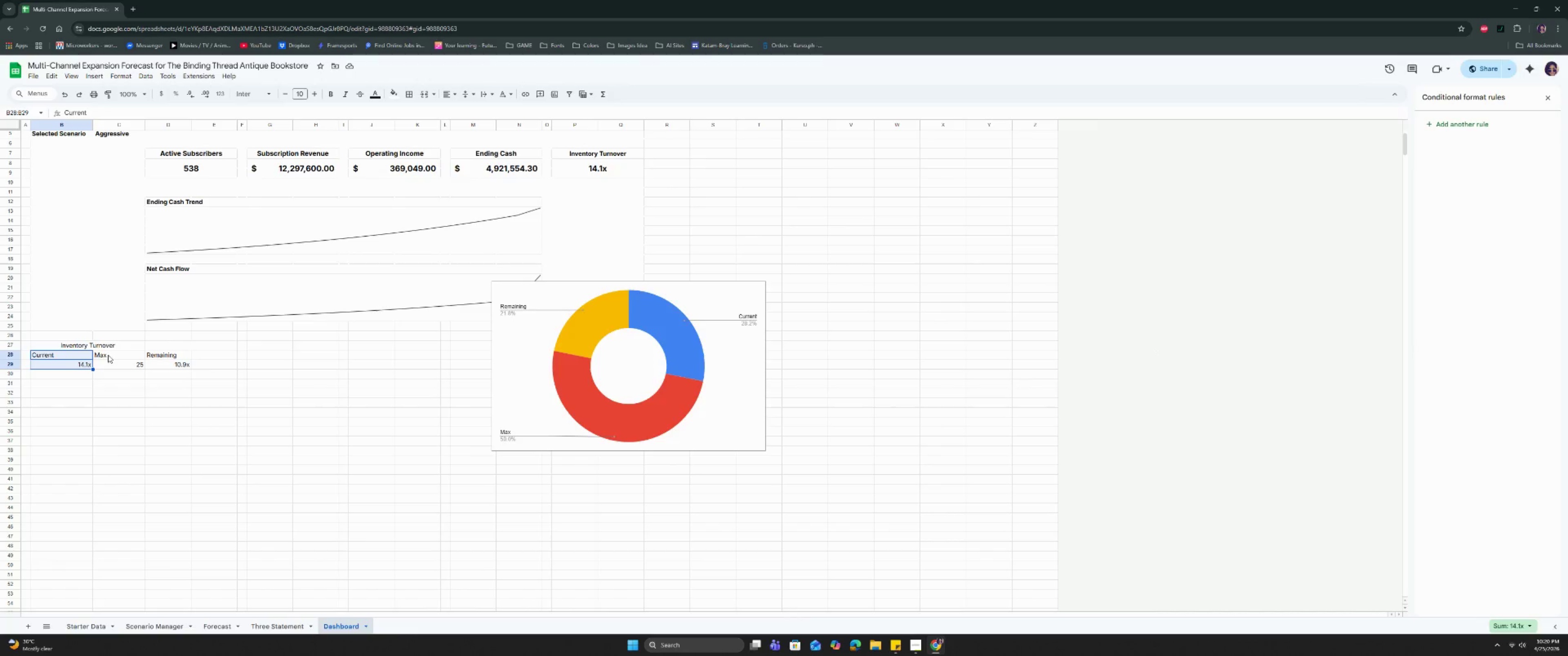 
key(Control+C)
 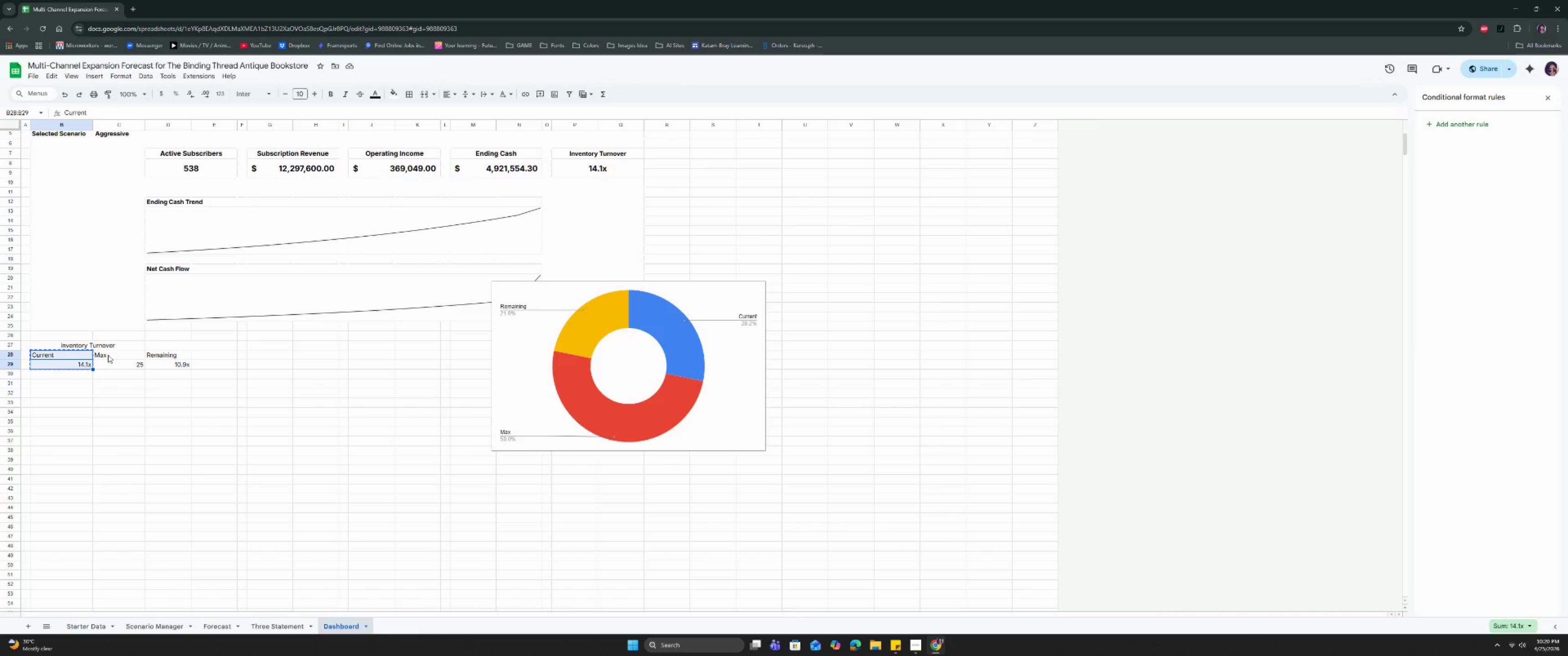 
key(Control+C)
 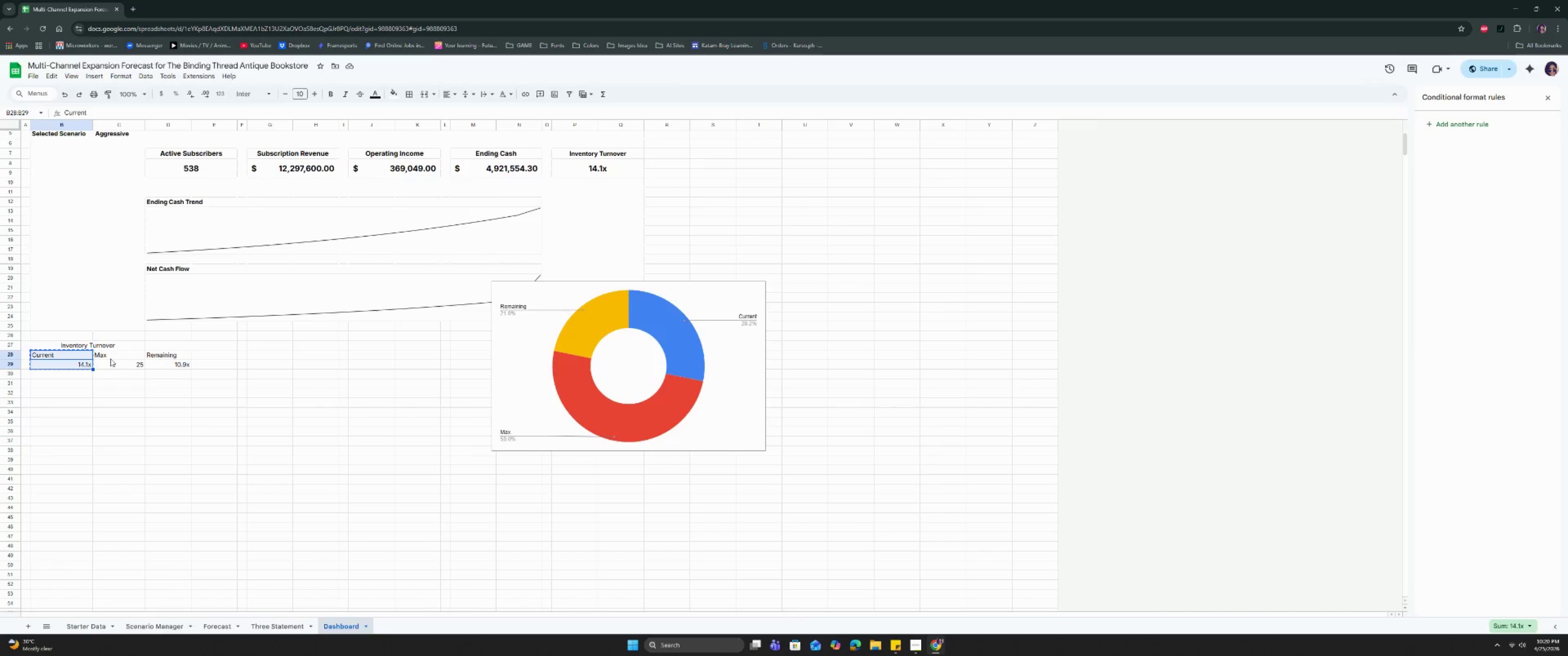 
left_click([113, 357])
 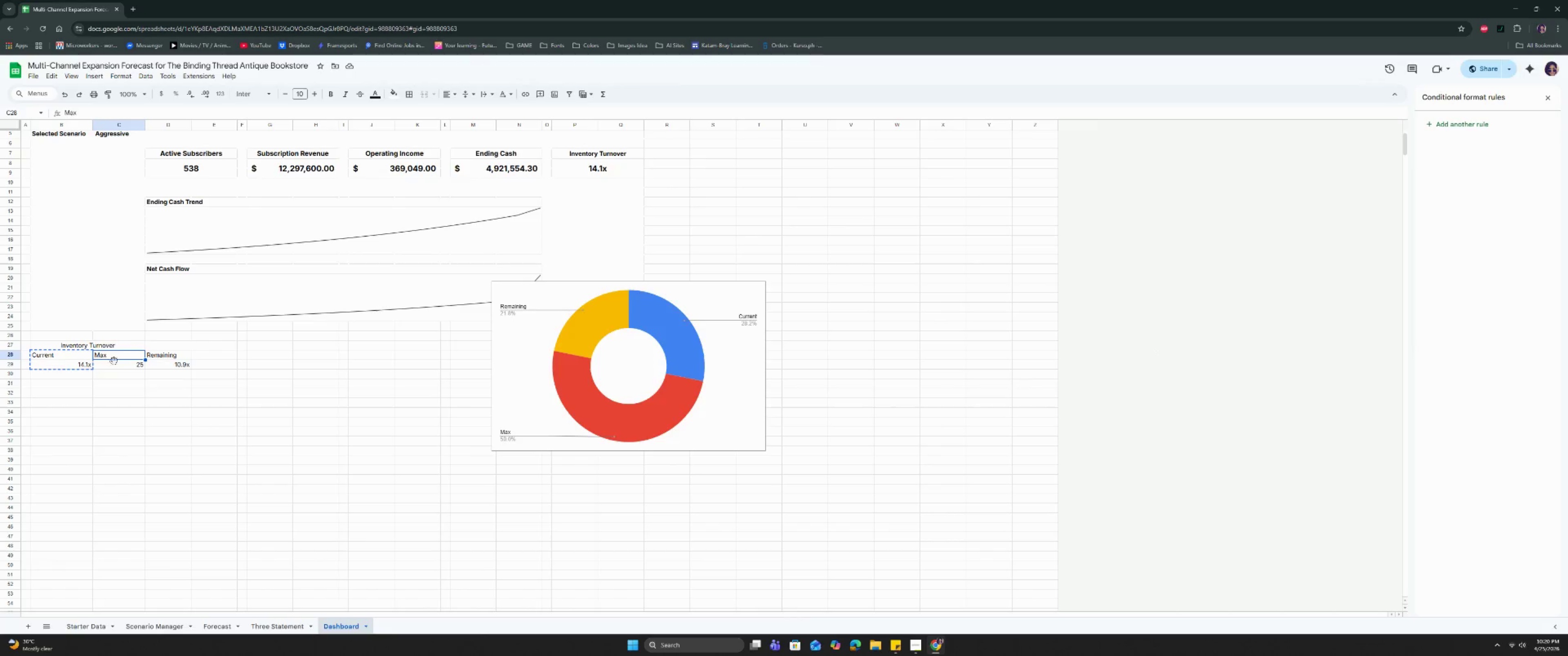 
left_click([115, 364])
 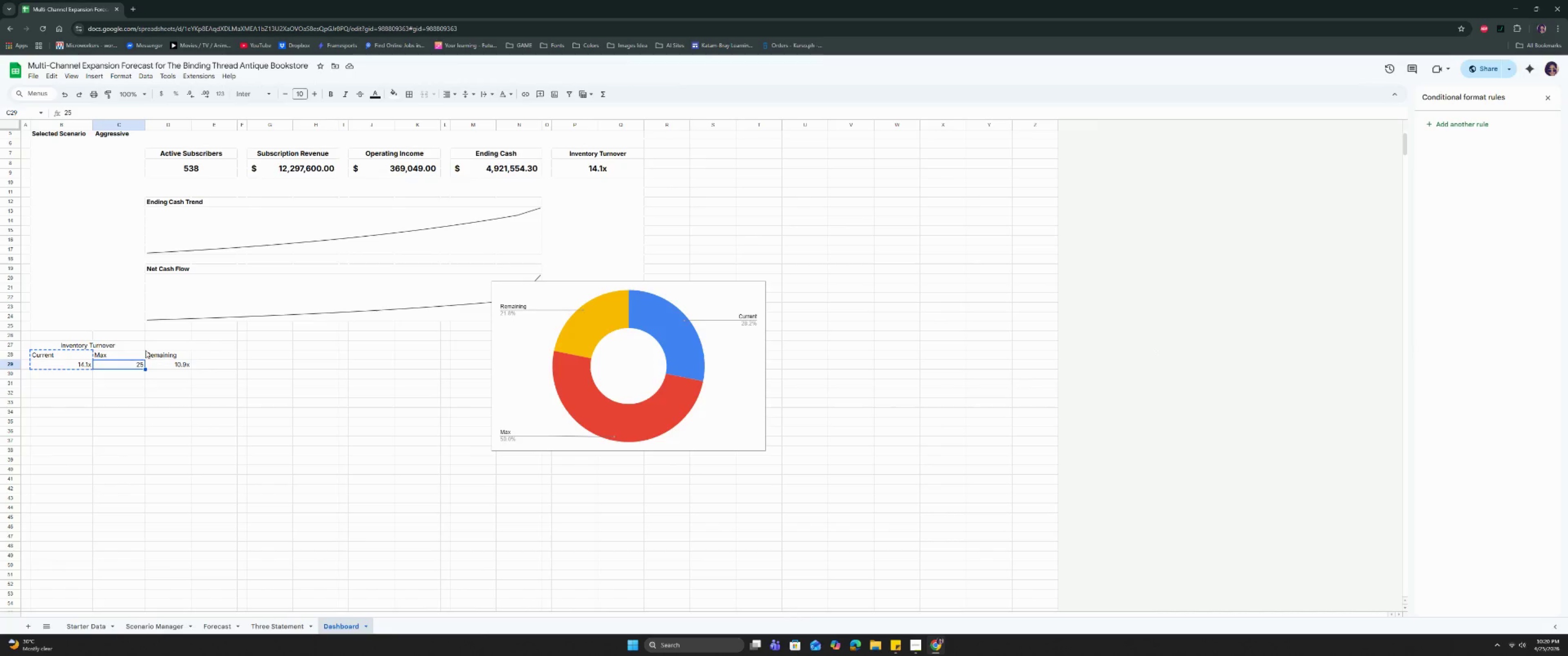 
left_click_drag(start_coordinate=[157, 355], to_coordinate=[159, 366])
 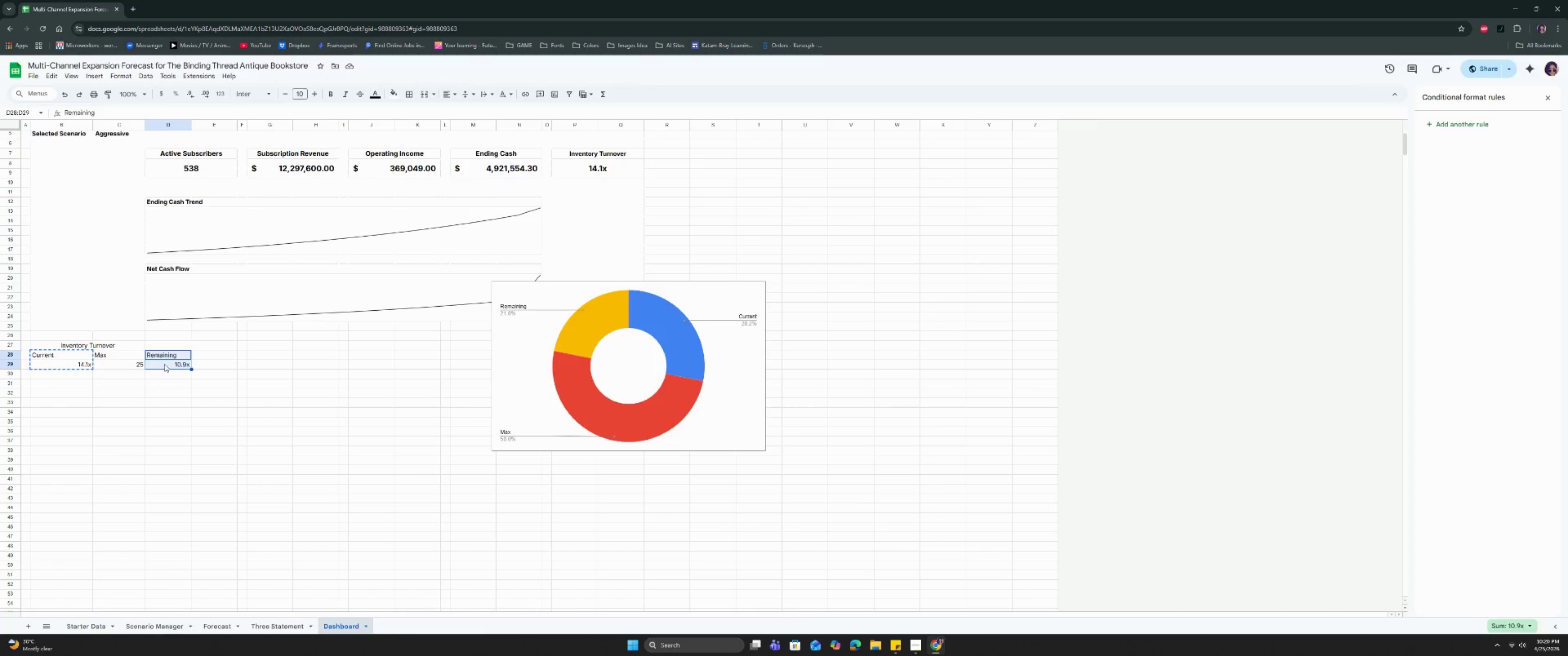 
key(Control+C)
 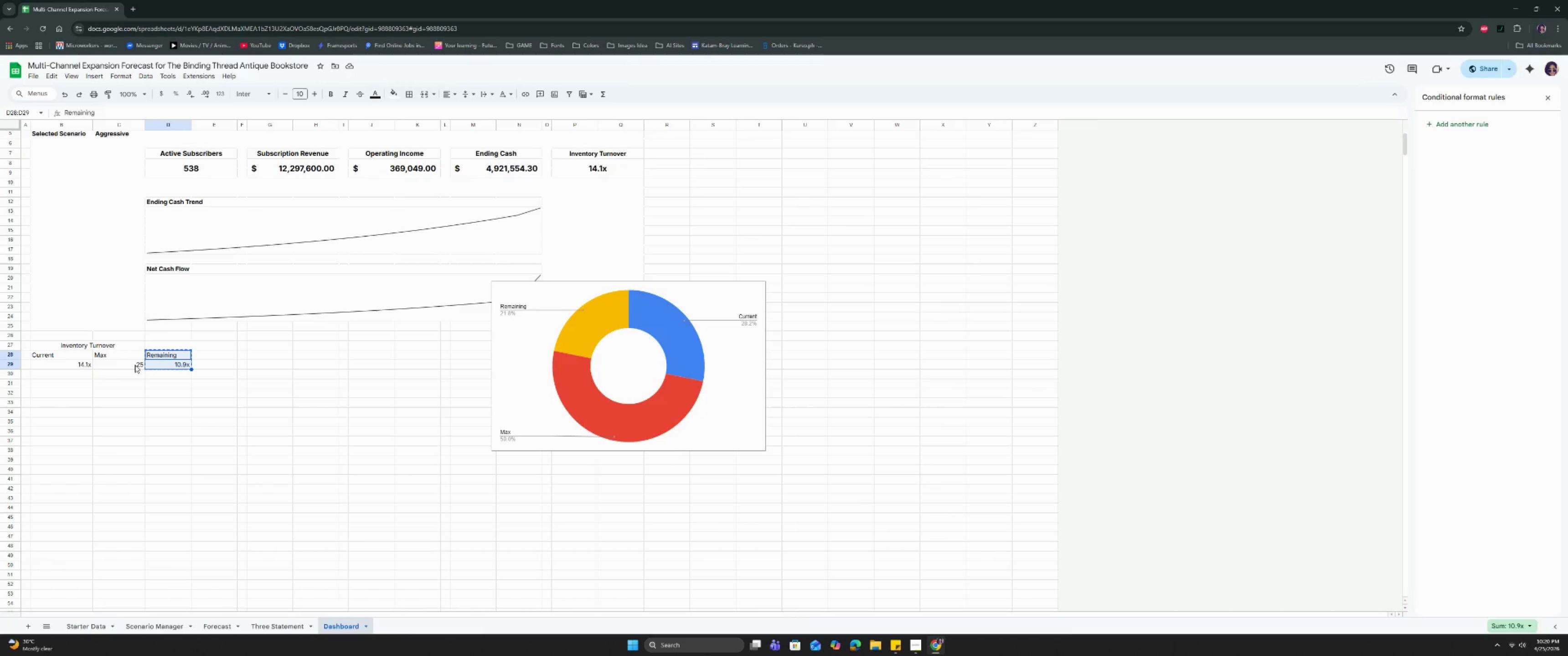 
key(Control+C)
 